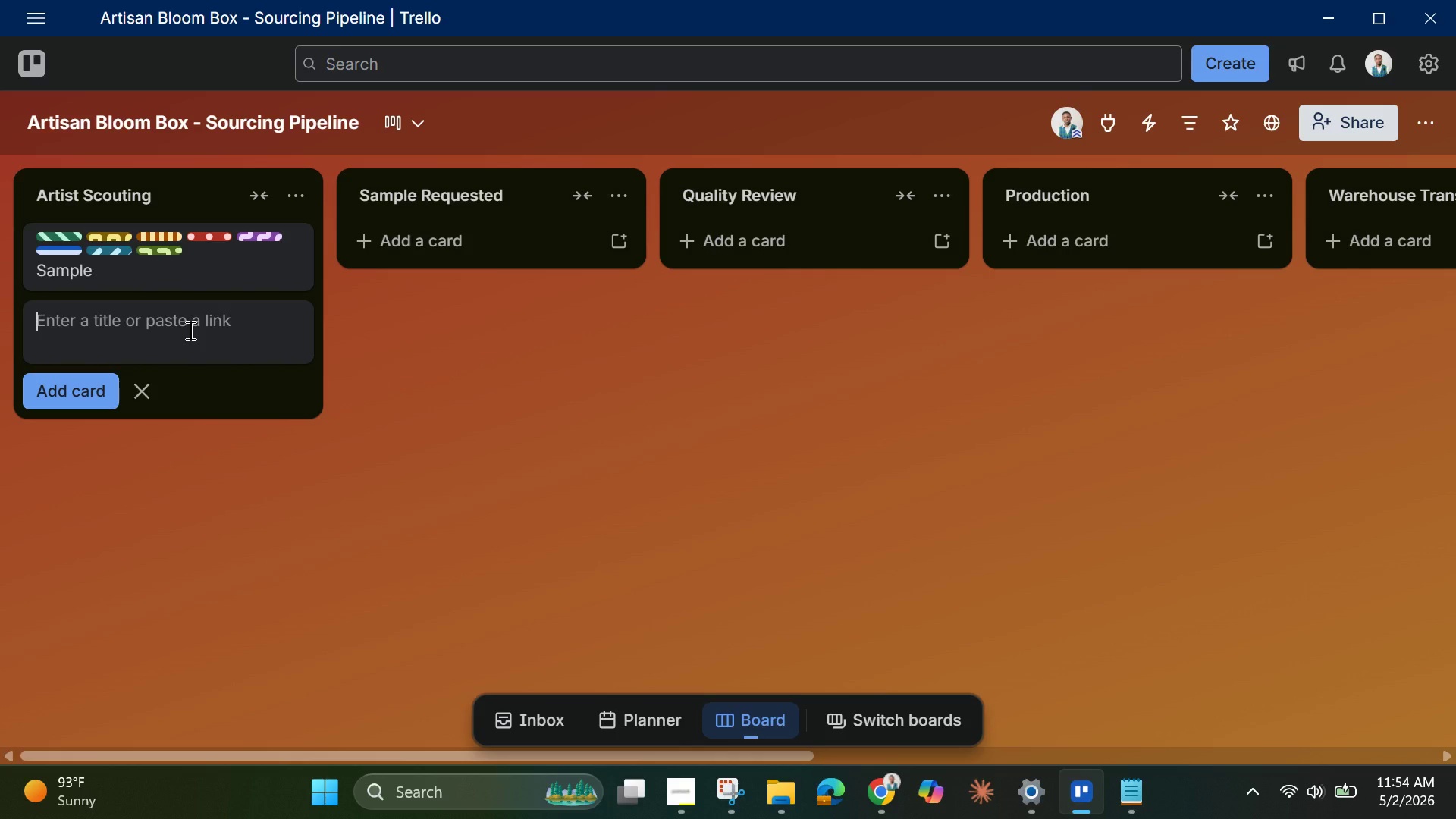 
wait(26.22)
 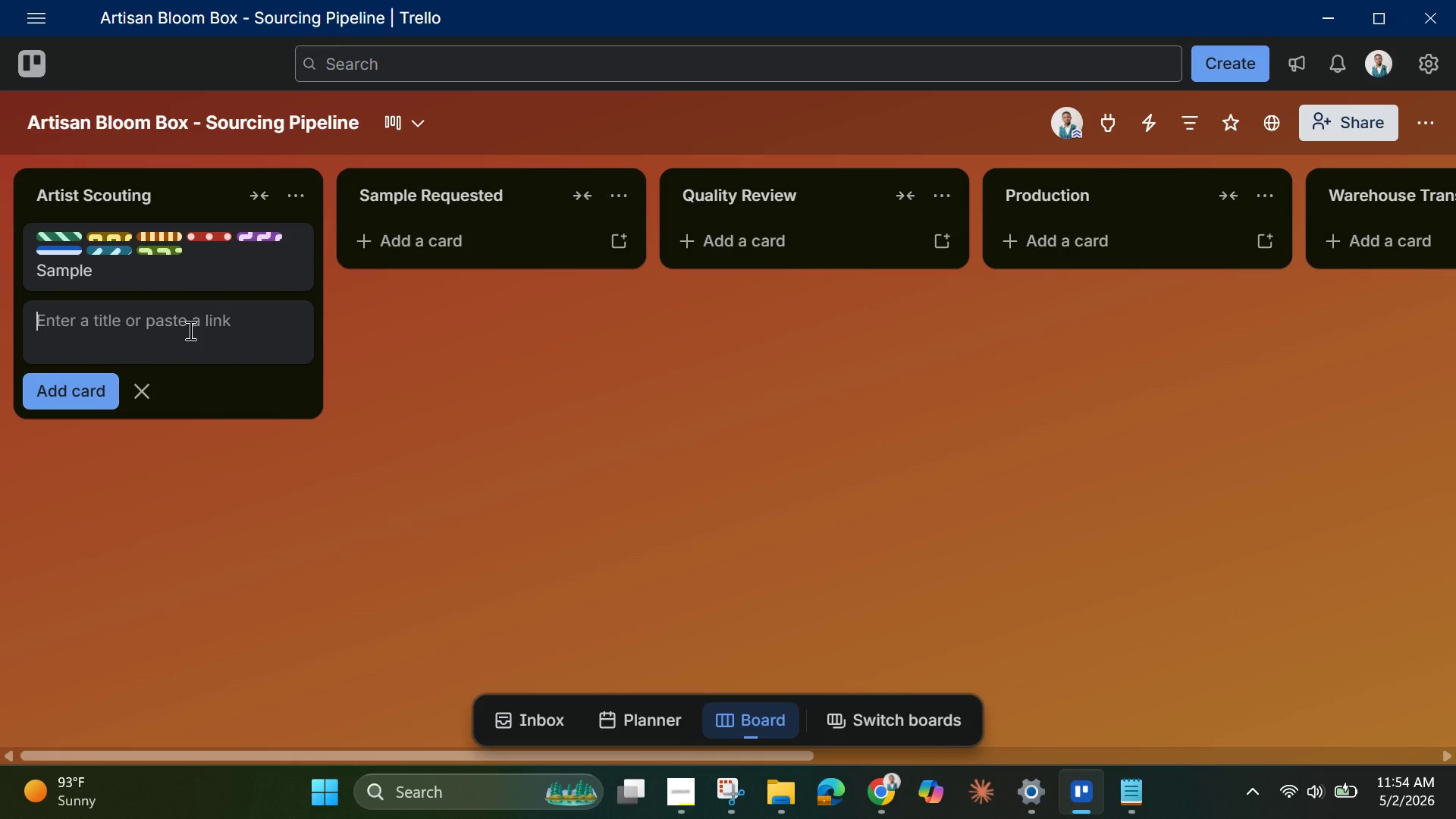 
type(Hand )
key(Backspace)
type(-Glazed Terracotta Pot - Clay & Col)
key(Backspace)
key(Backspace)
type(lover Studios)
 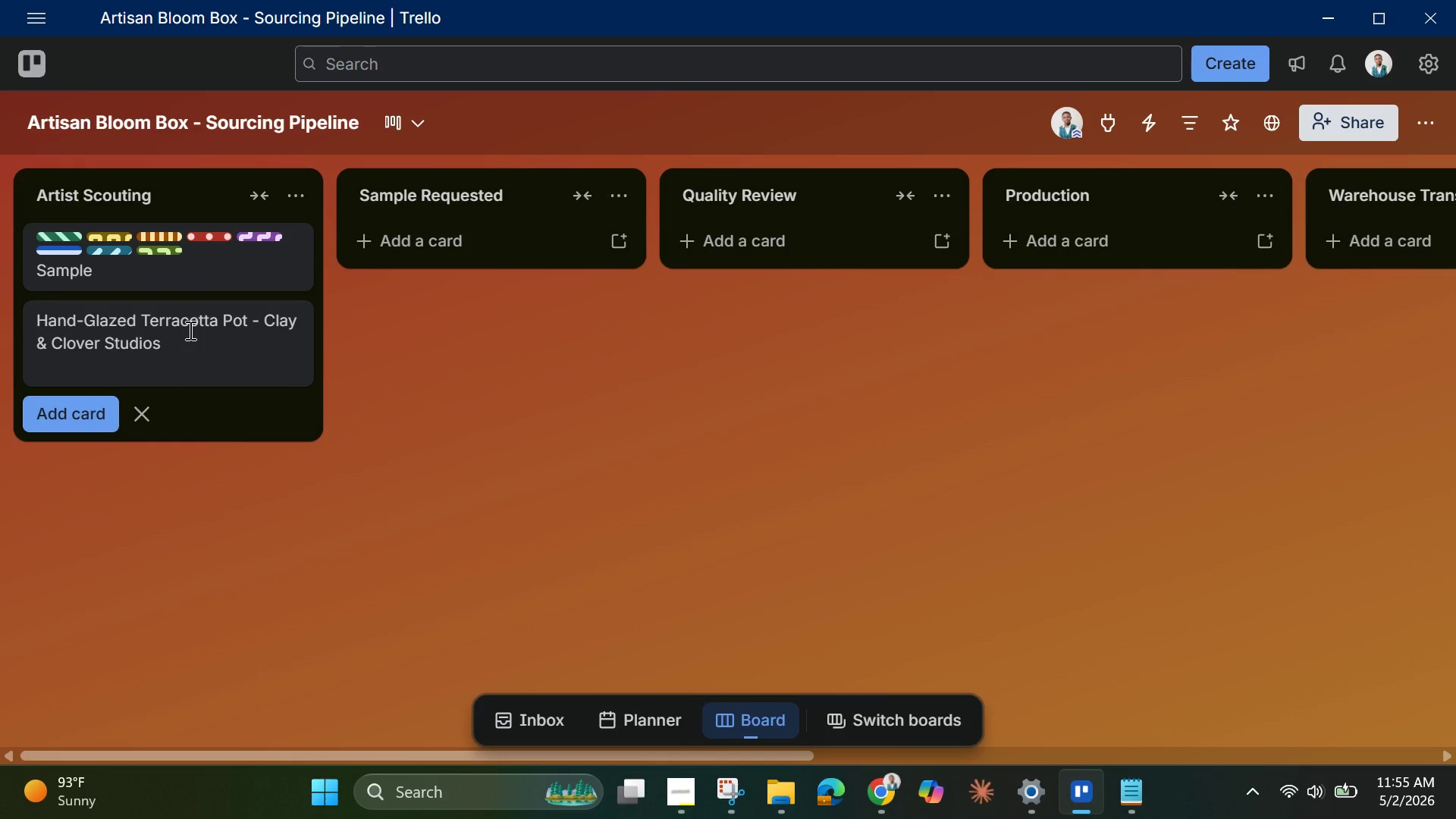 
key(Enter)
 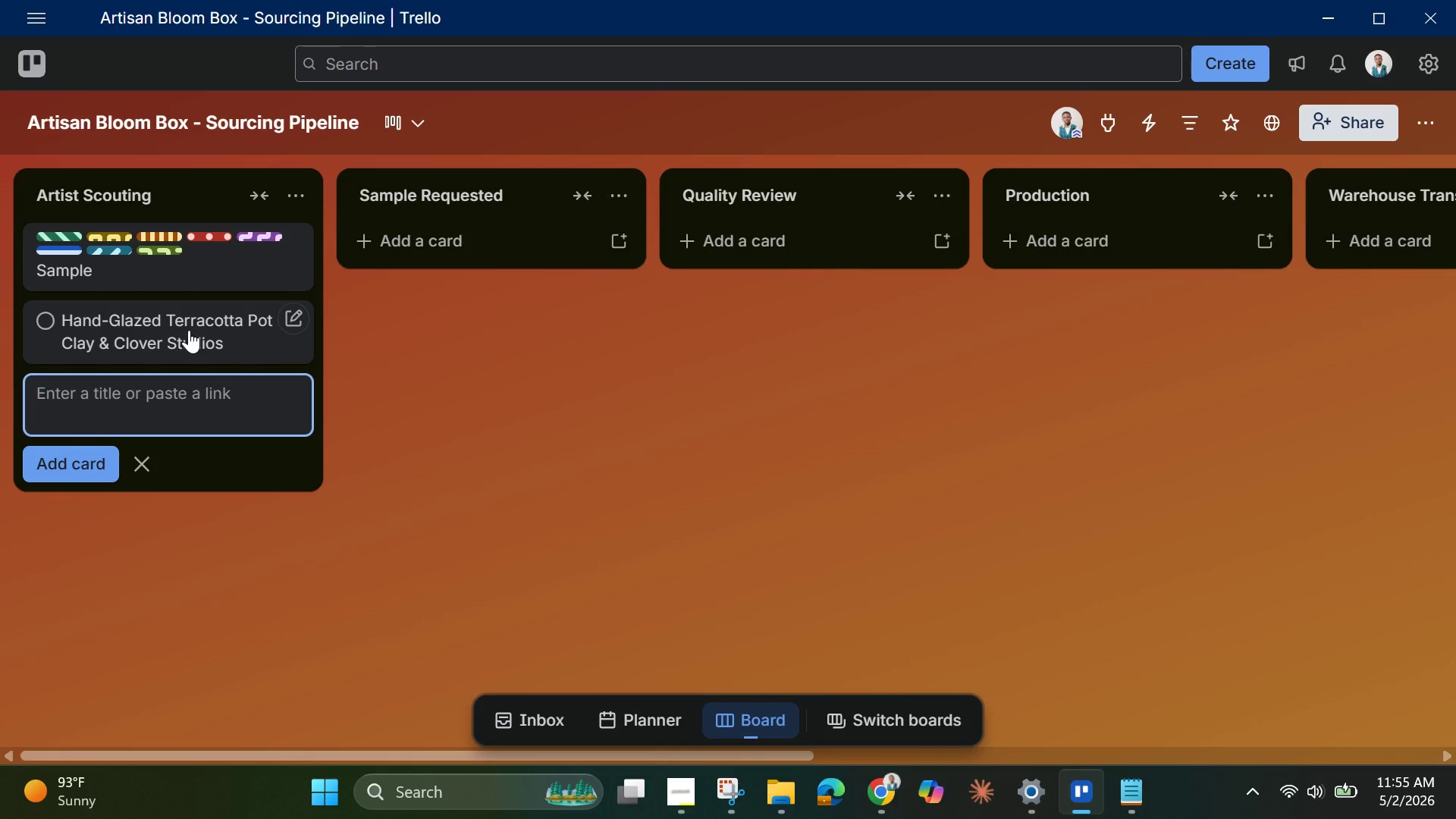 
wait(22.5)
 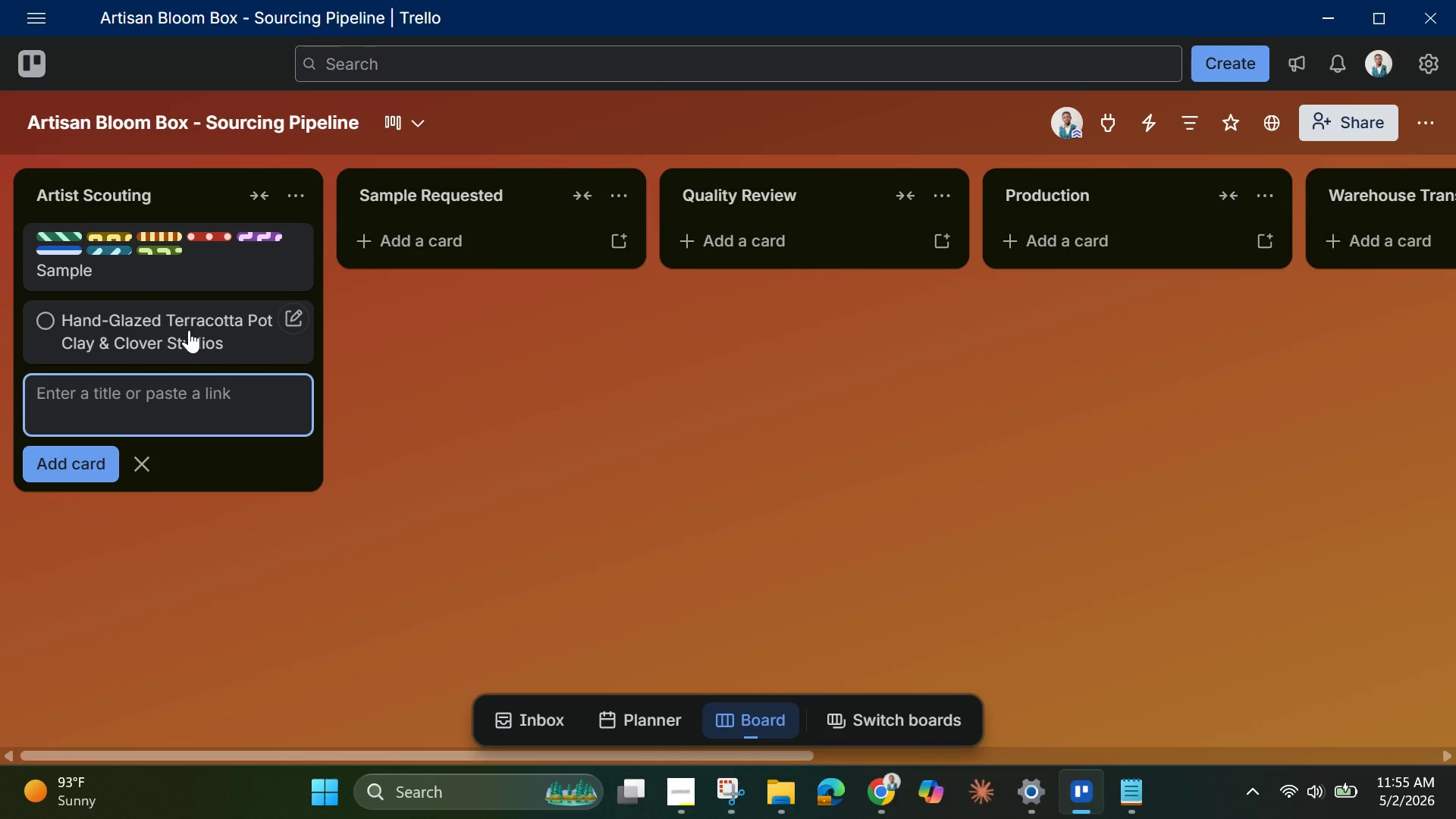 
left_click_drag(start_coordinate=[447, 758], to_coordinate=[323, 707])
 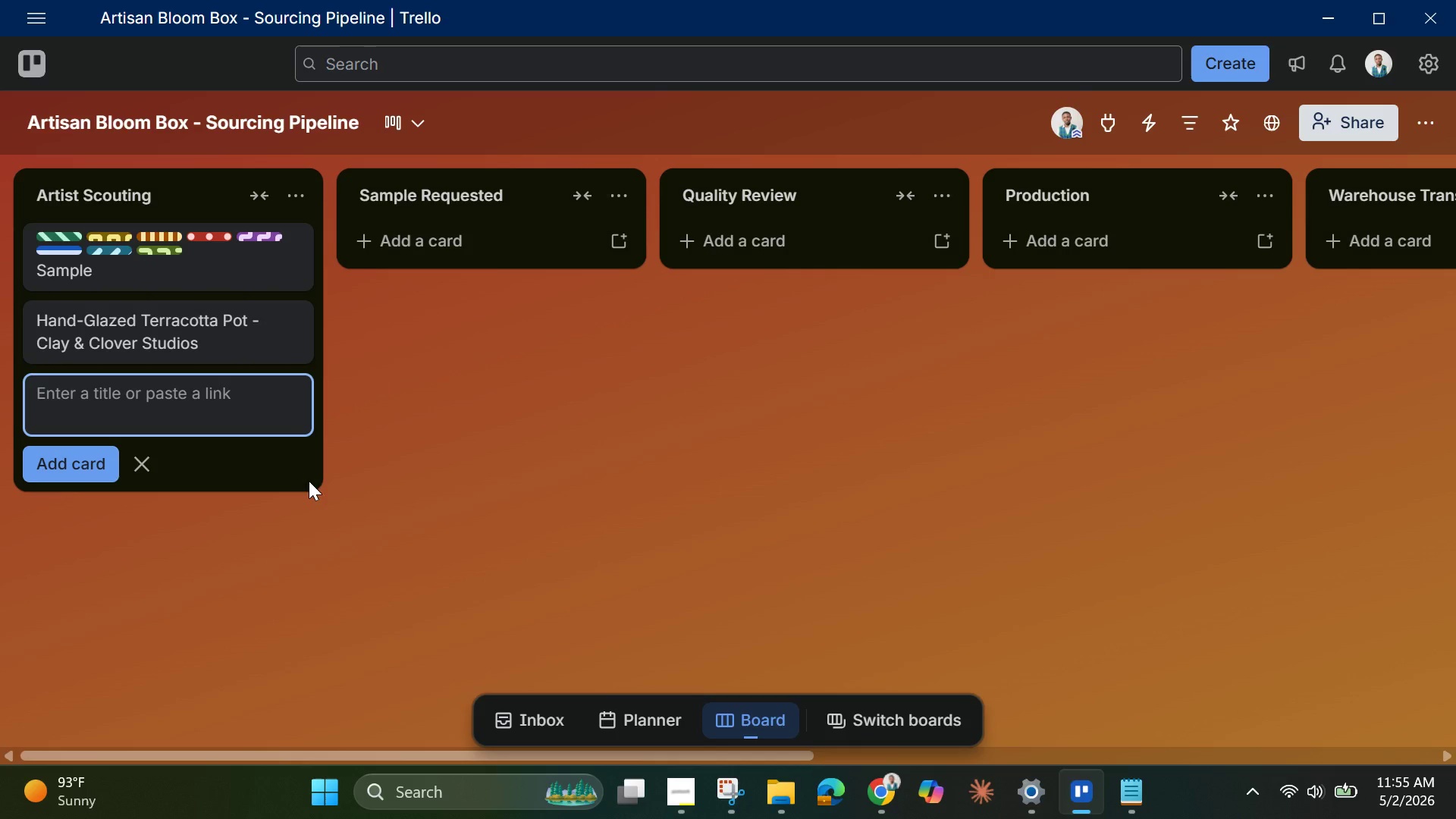 
wait(7.59)
 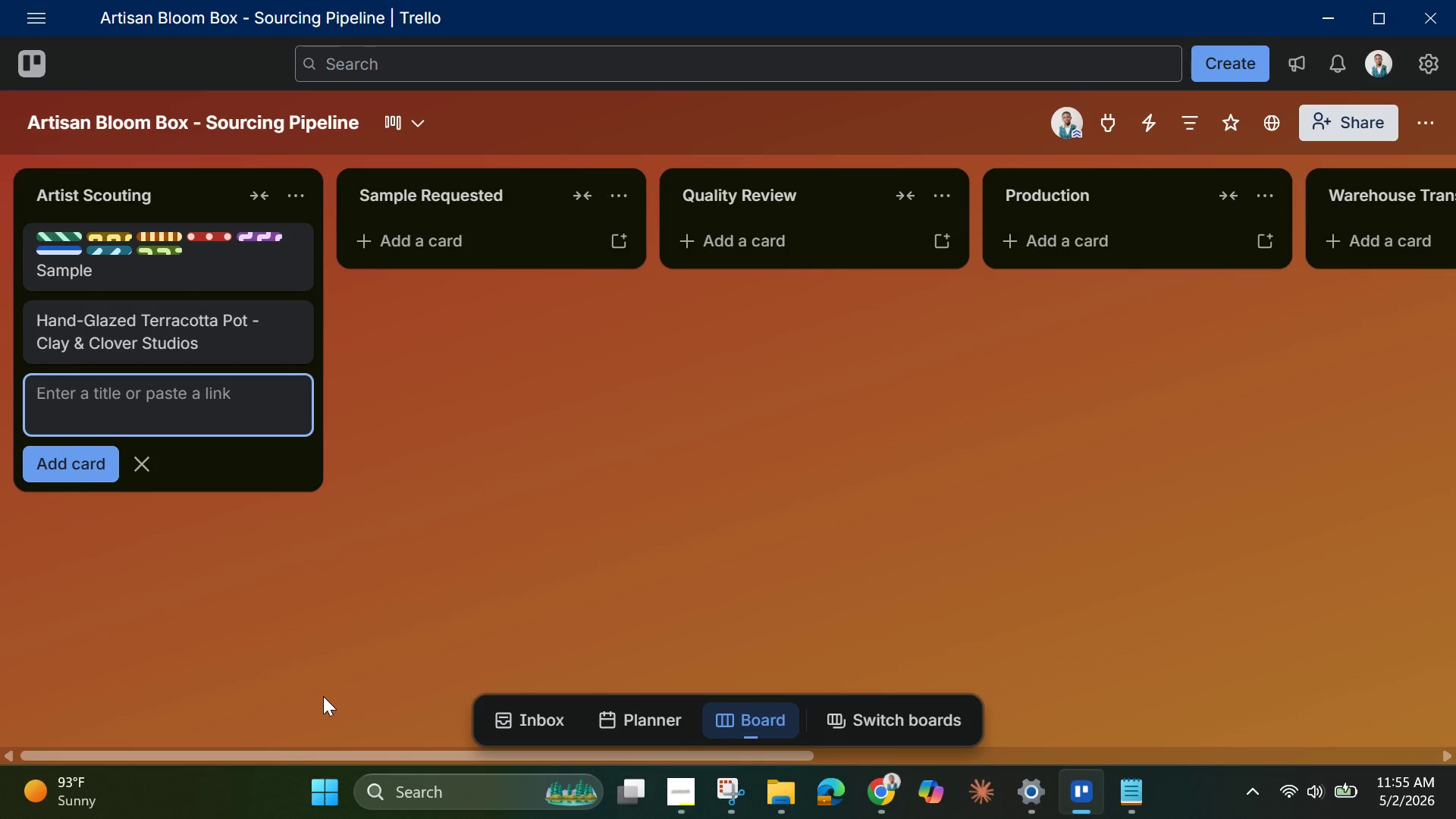 
left_click([209, 325])
 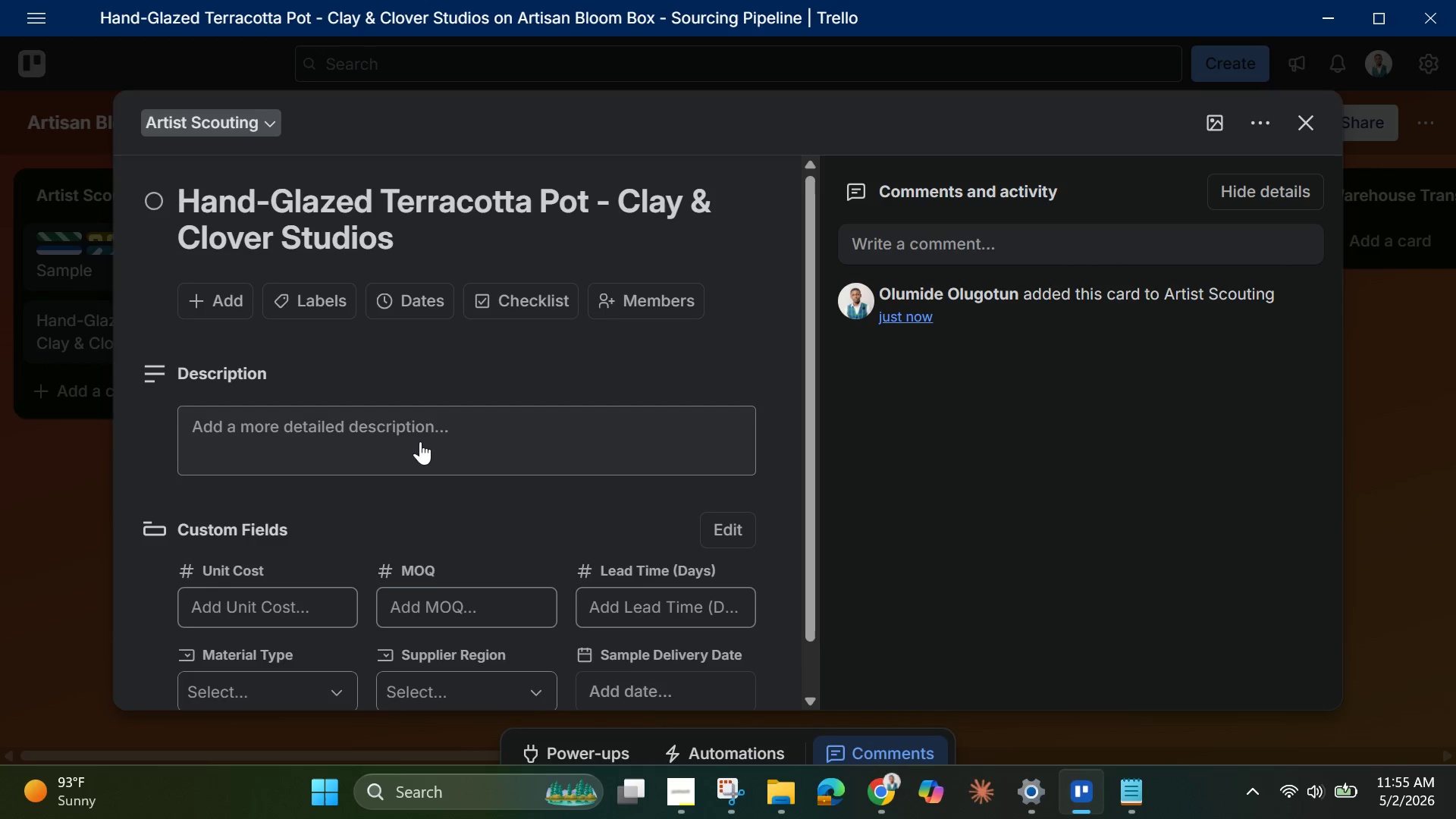 
scroll: coordinate [422, 447], scroll_direction: down, amount: 1.0
 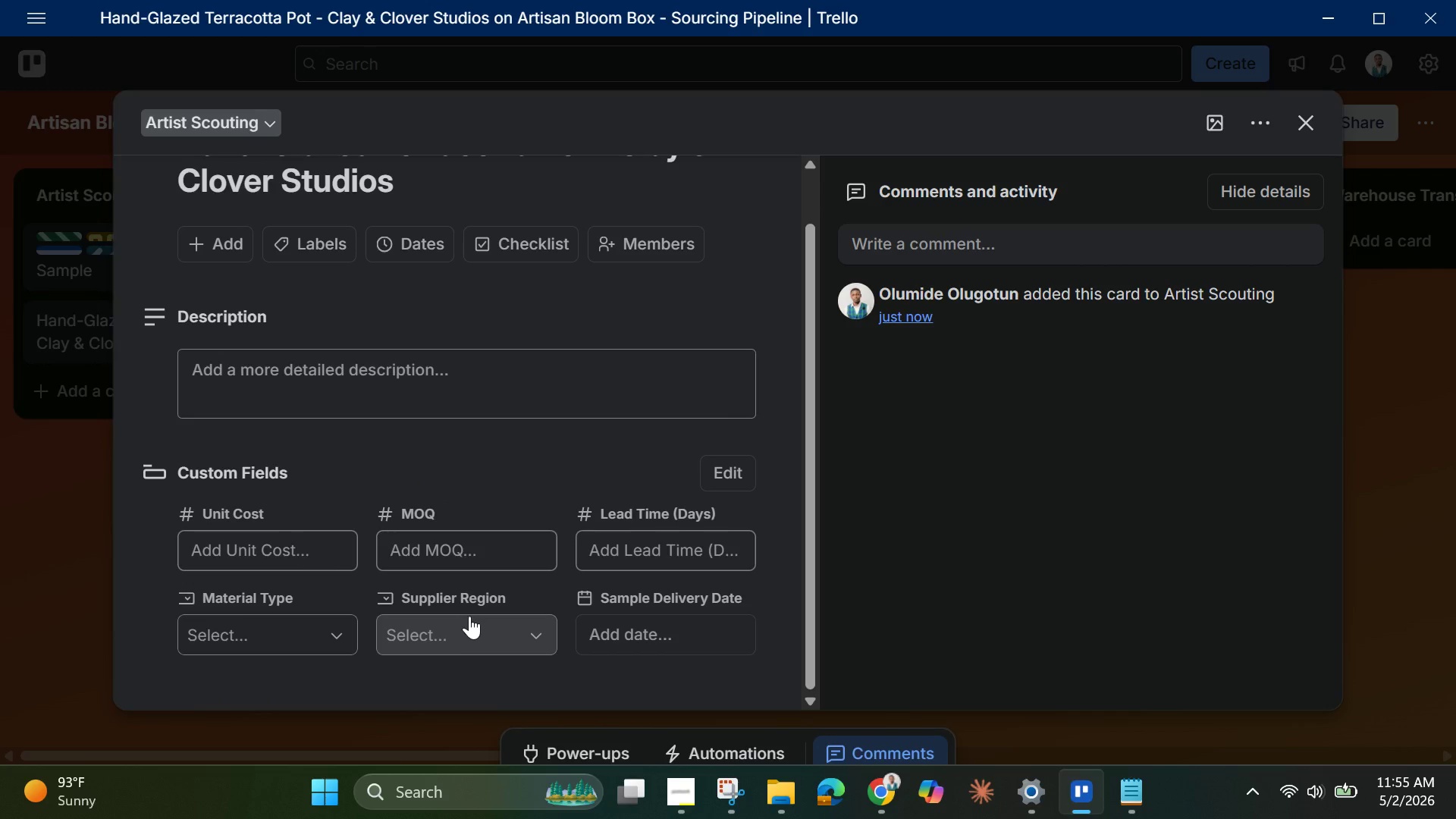 
mouse_move([504, 557])
 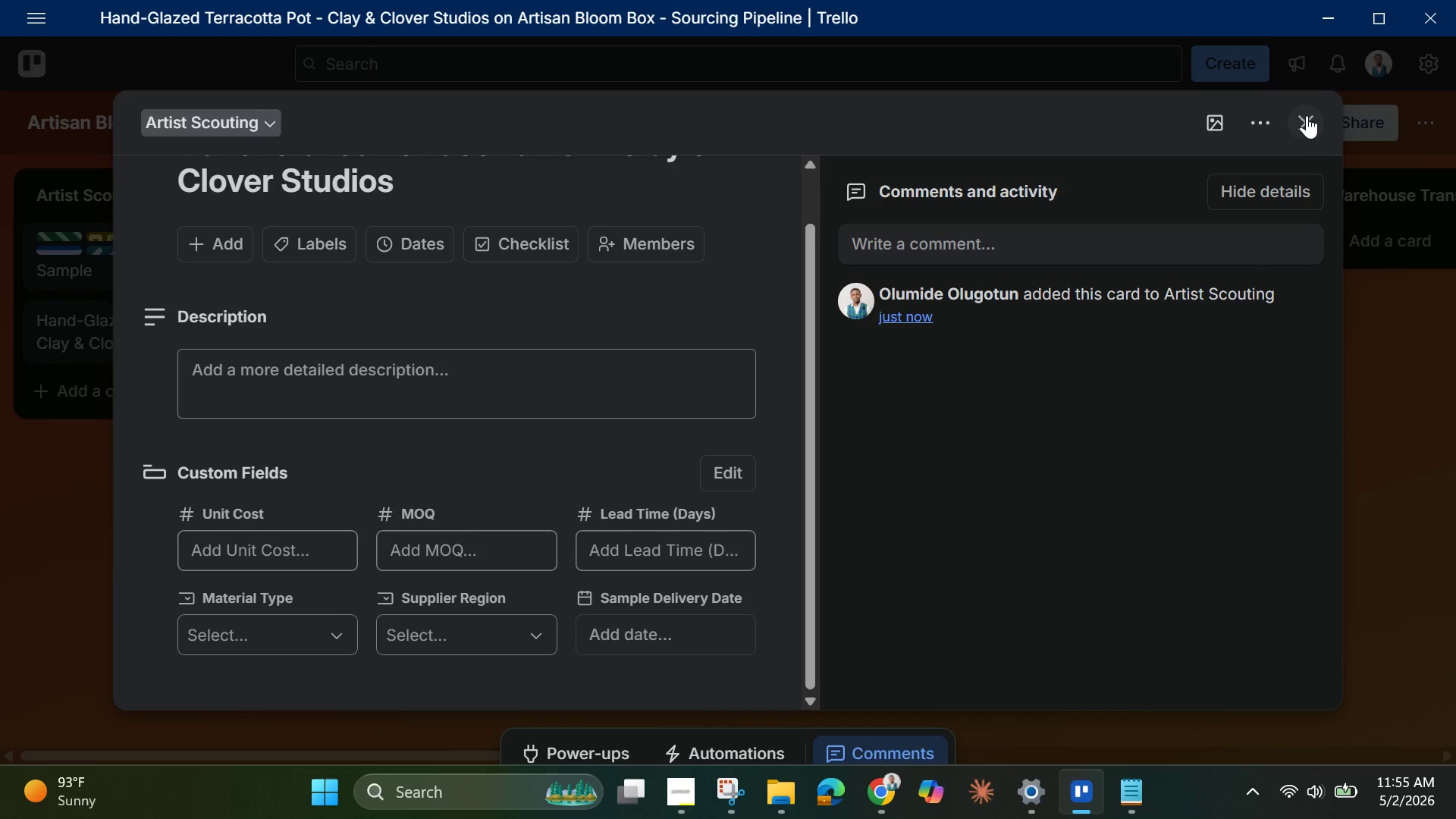 
left_click([1308, 115])
 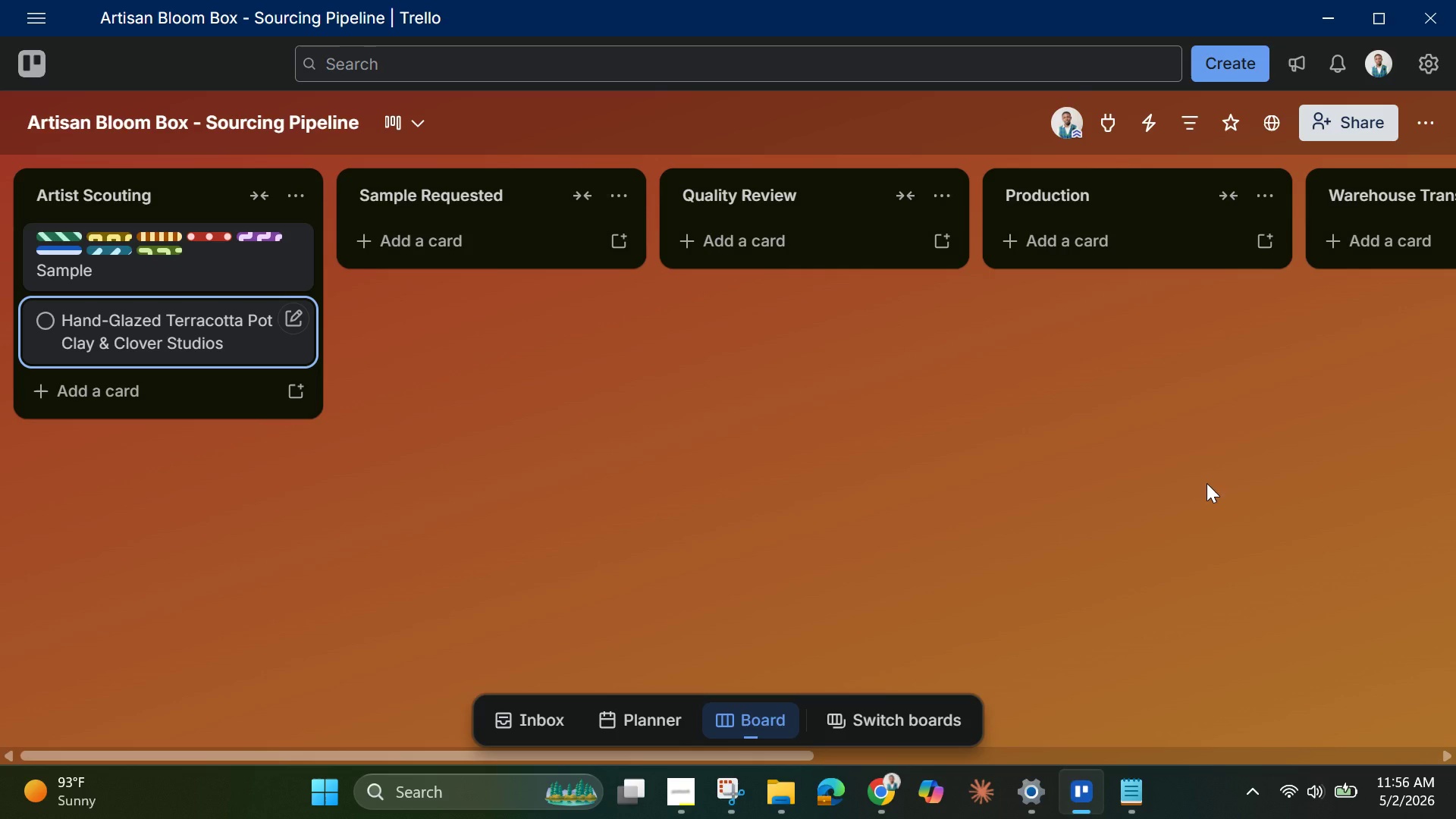 
wait(22.34)
 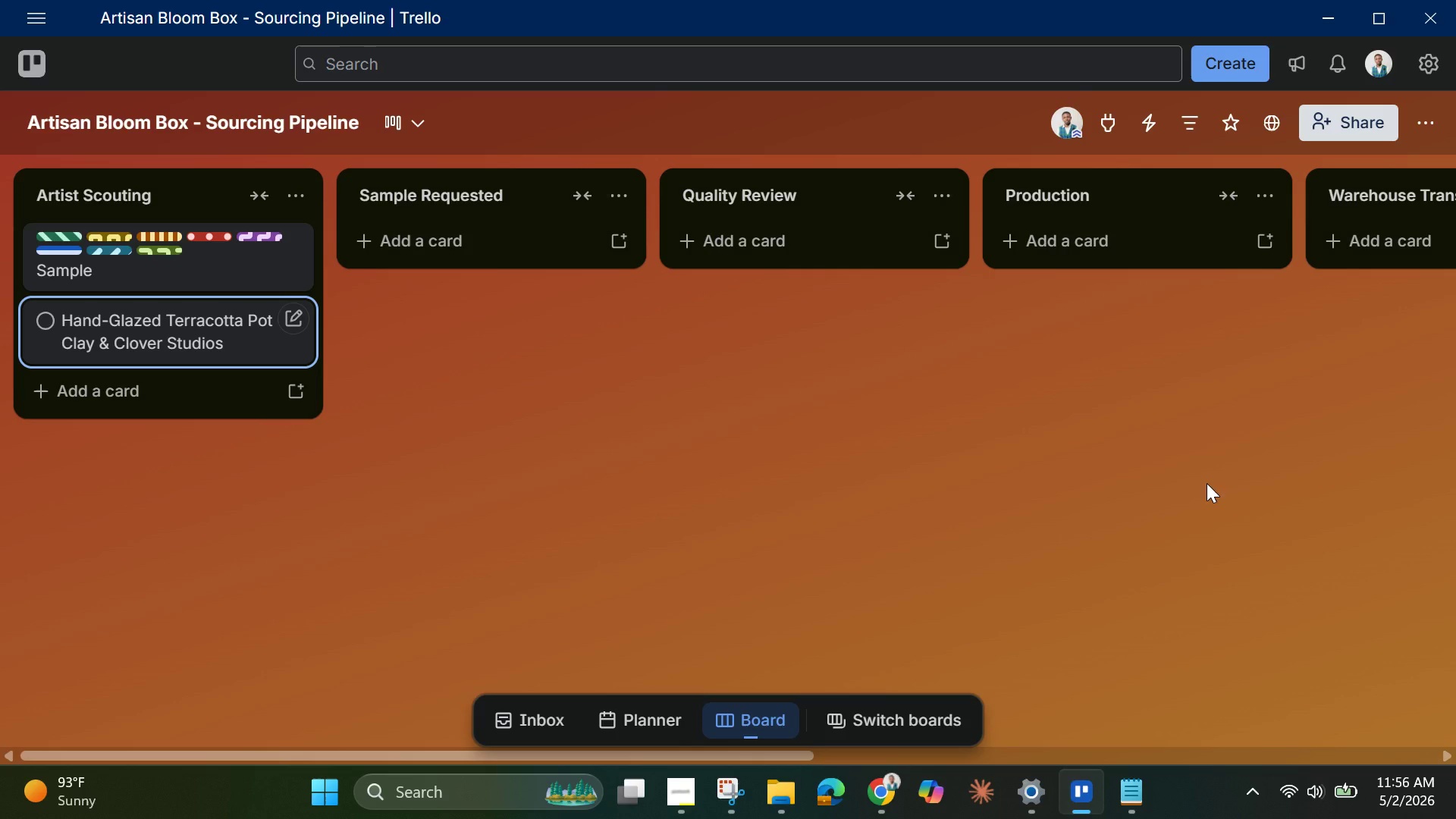 
left_click_drag(start_coordinate=[799, 760], to_coordinate=[1337, 747])
 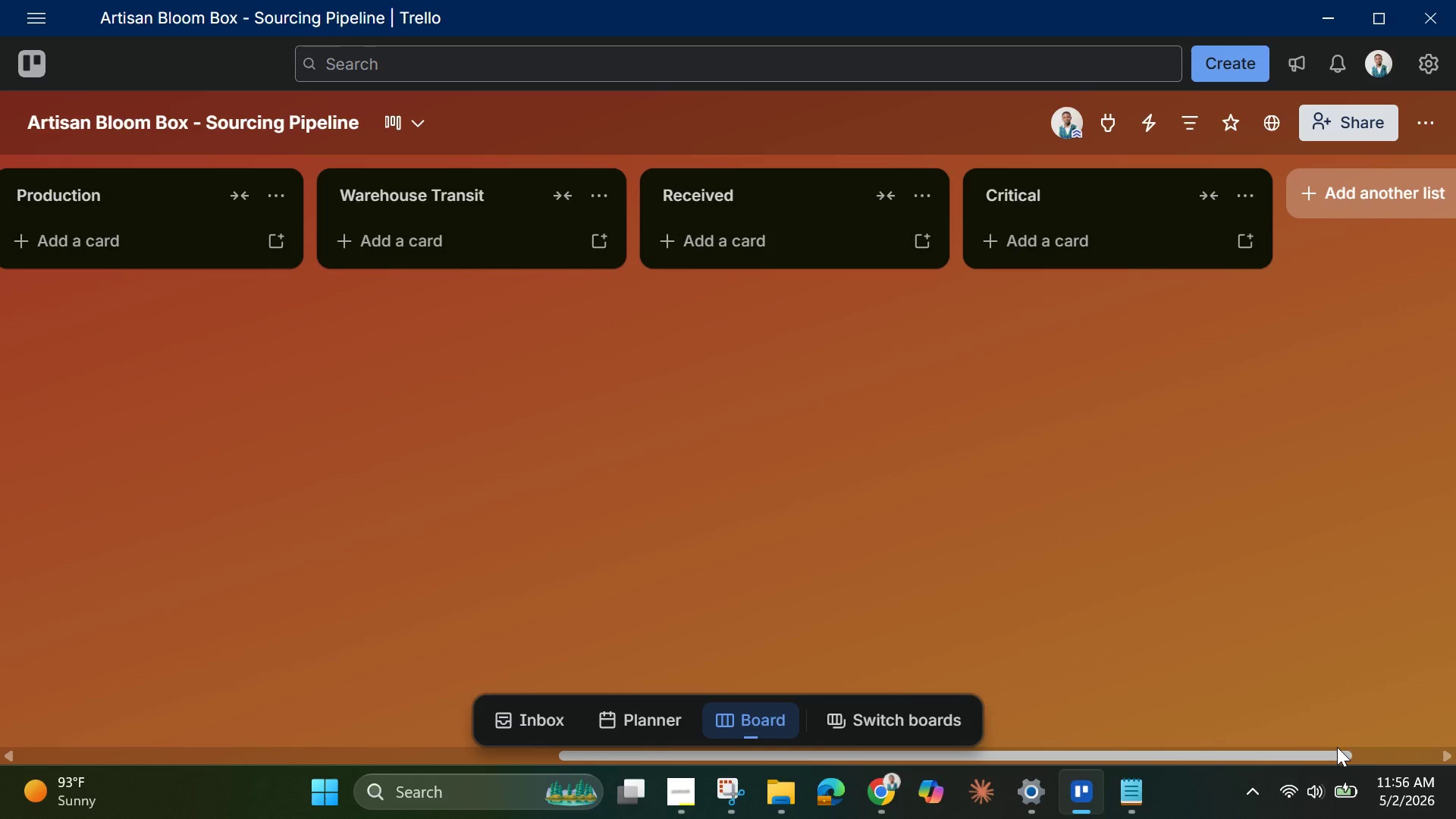 
wait(11.21)
 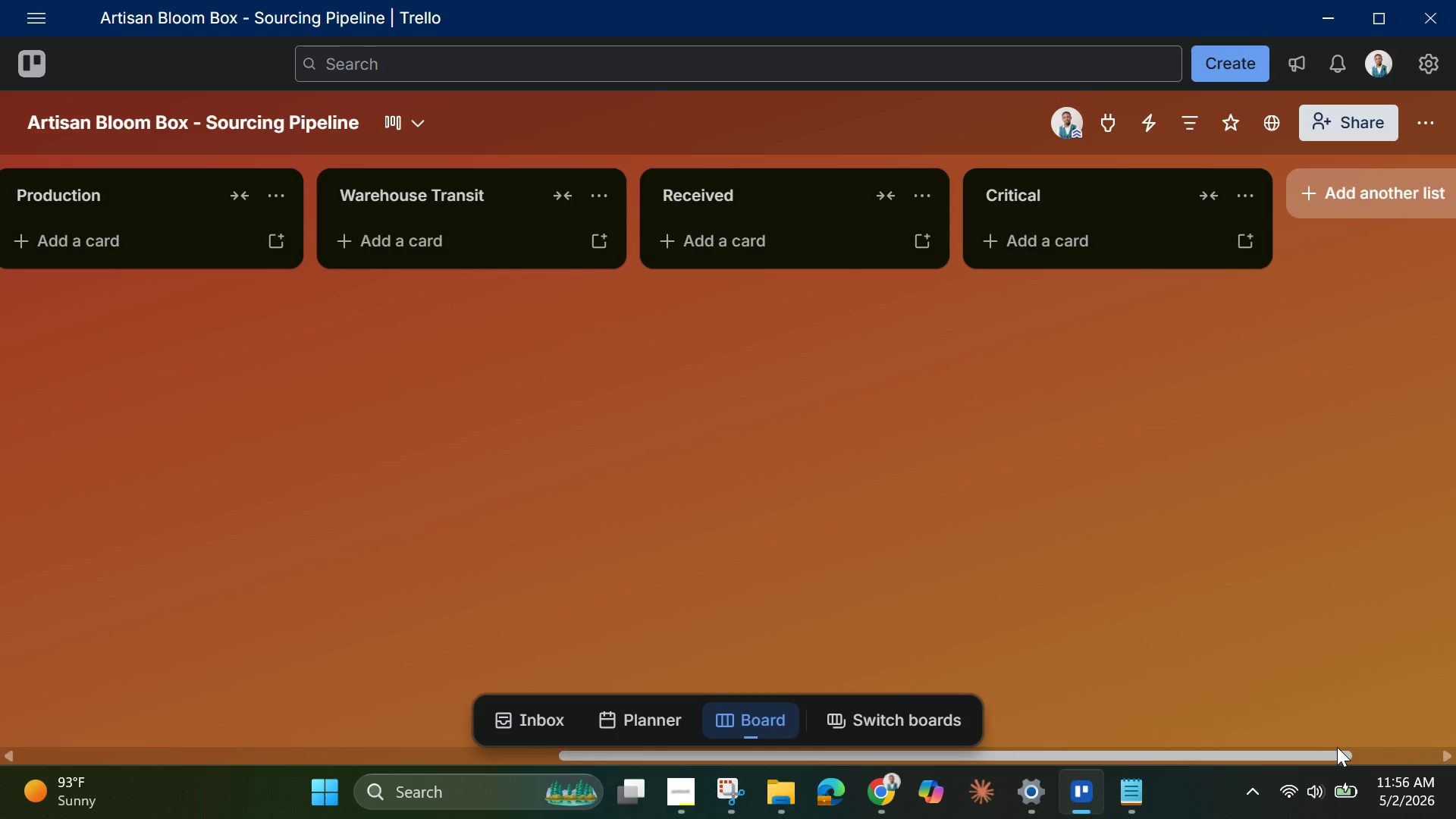 
mouse_move([1326, 781])
 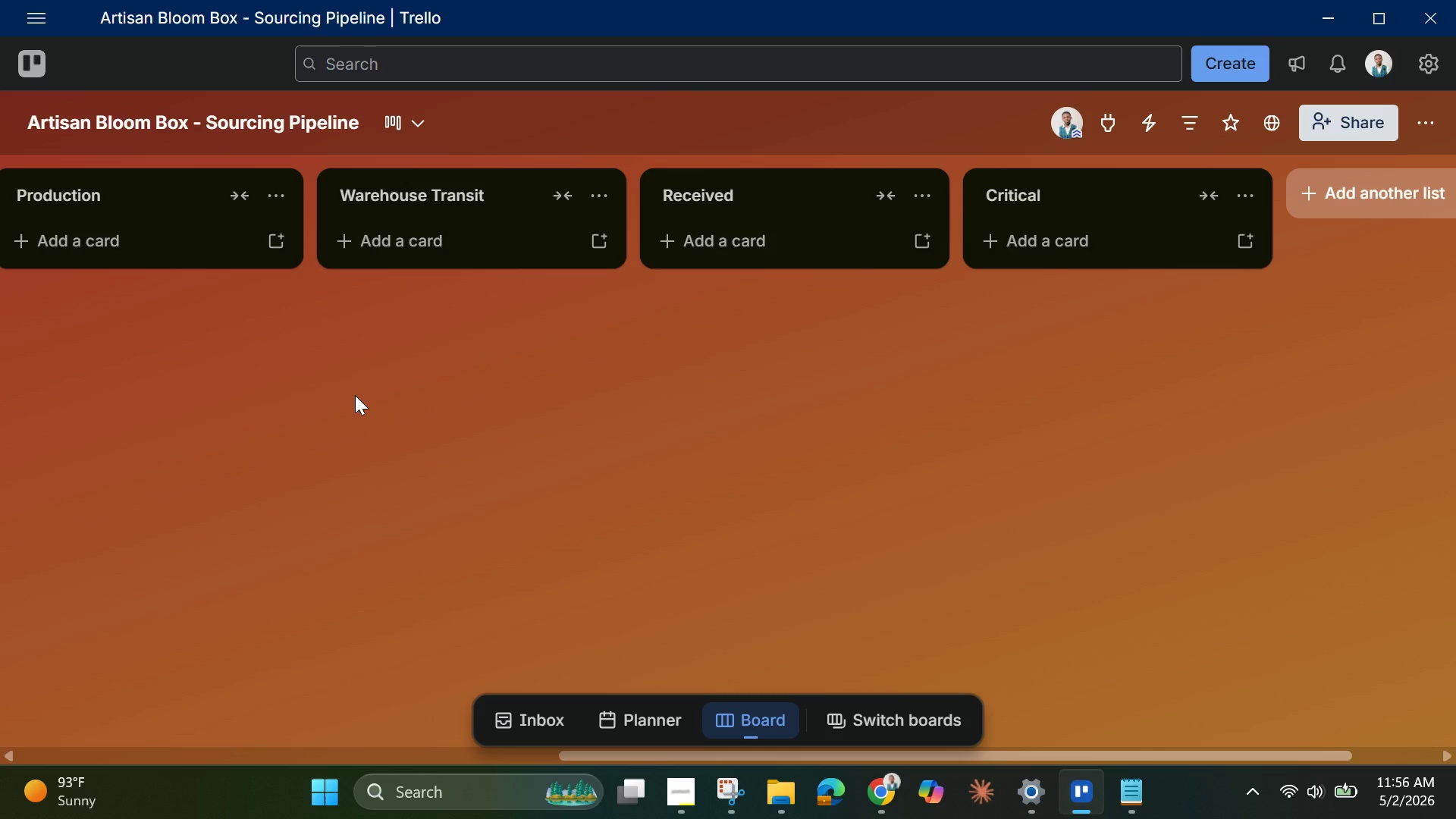 
wait(25.07)
 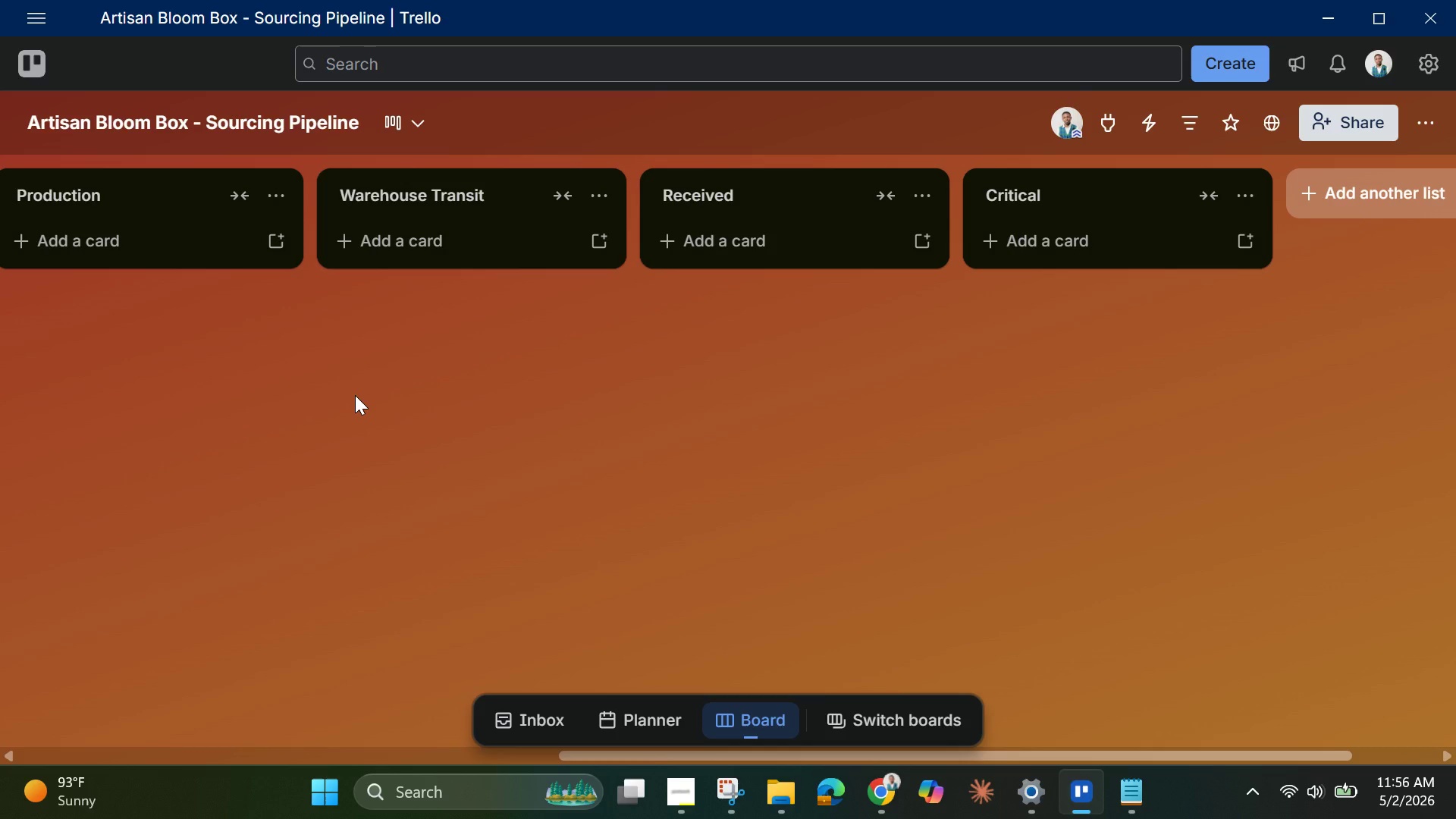 
left_click_drag(start_coordinate=[605, 759], to_coordinate=[0, 752])
 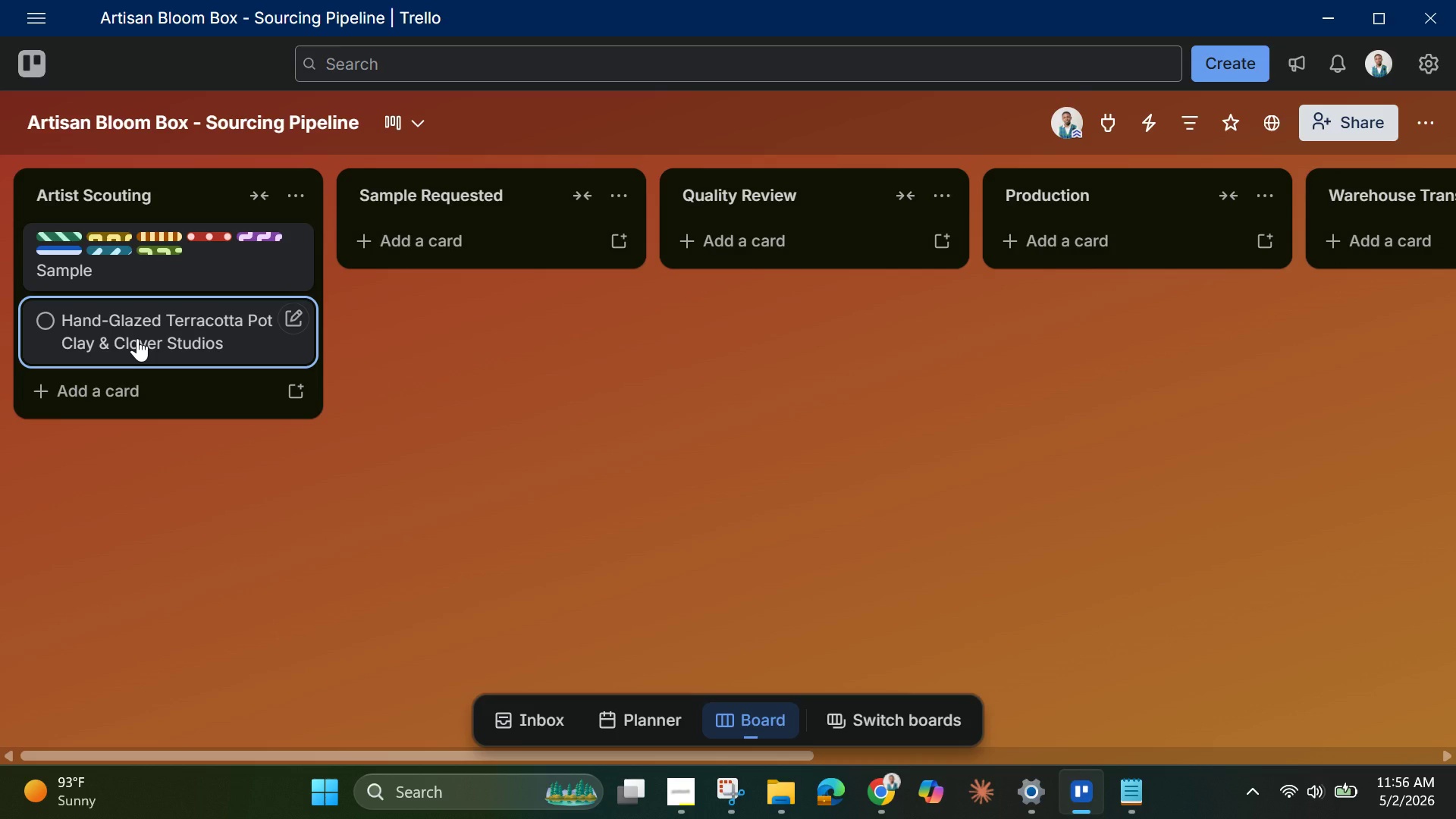 
left_click([137, 338])
 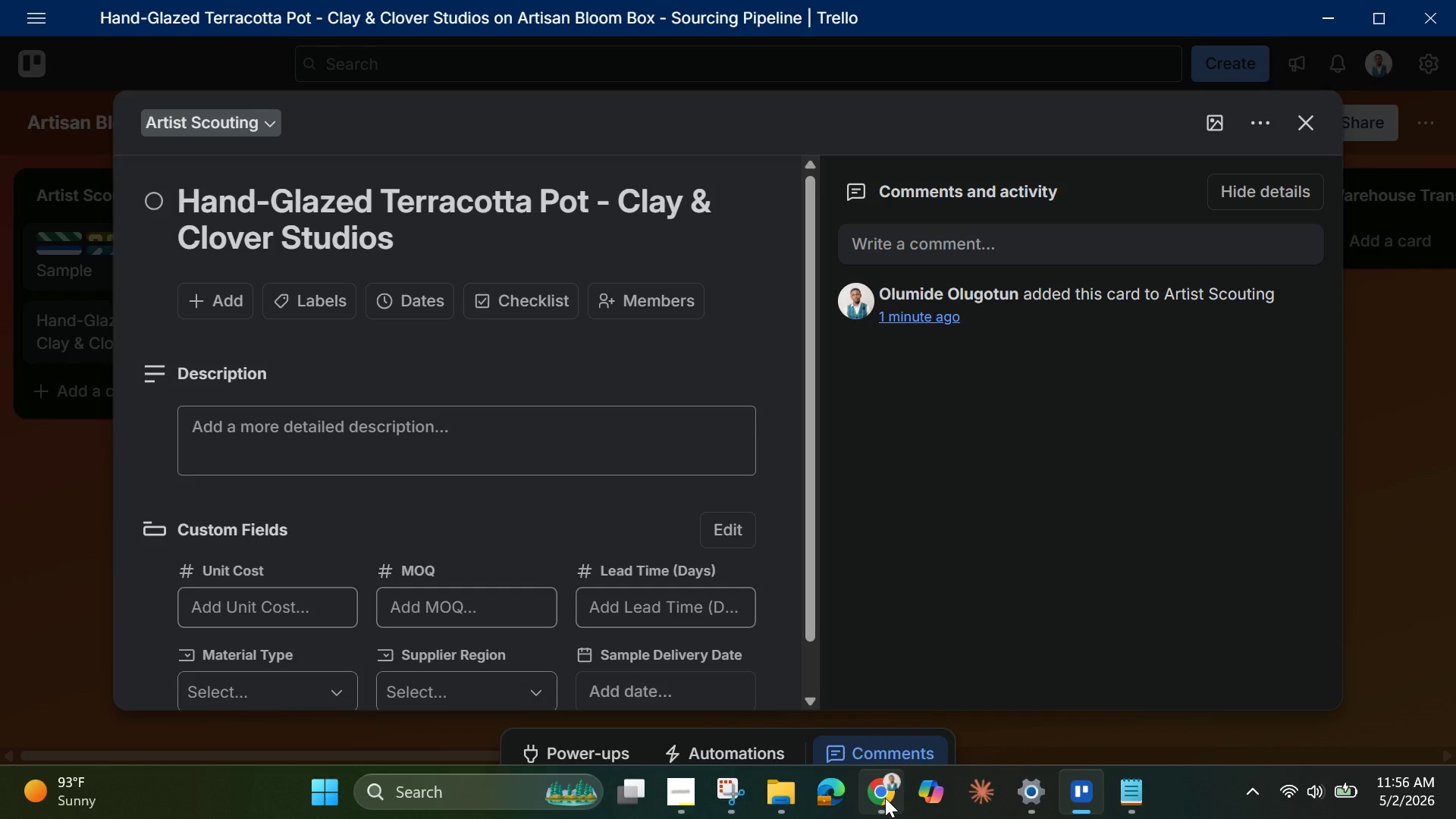 
left_click([885, 798])
 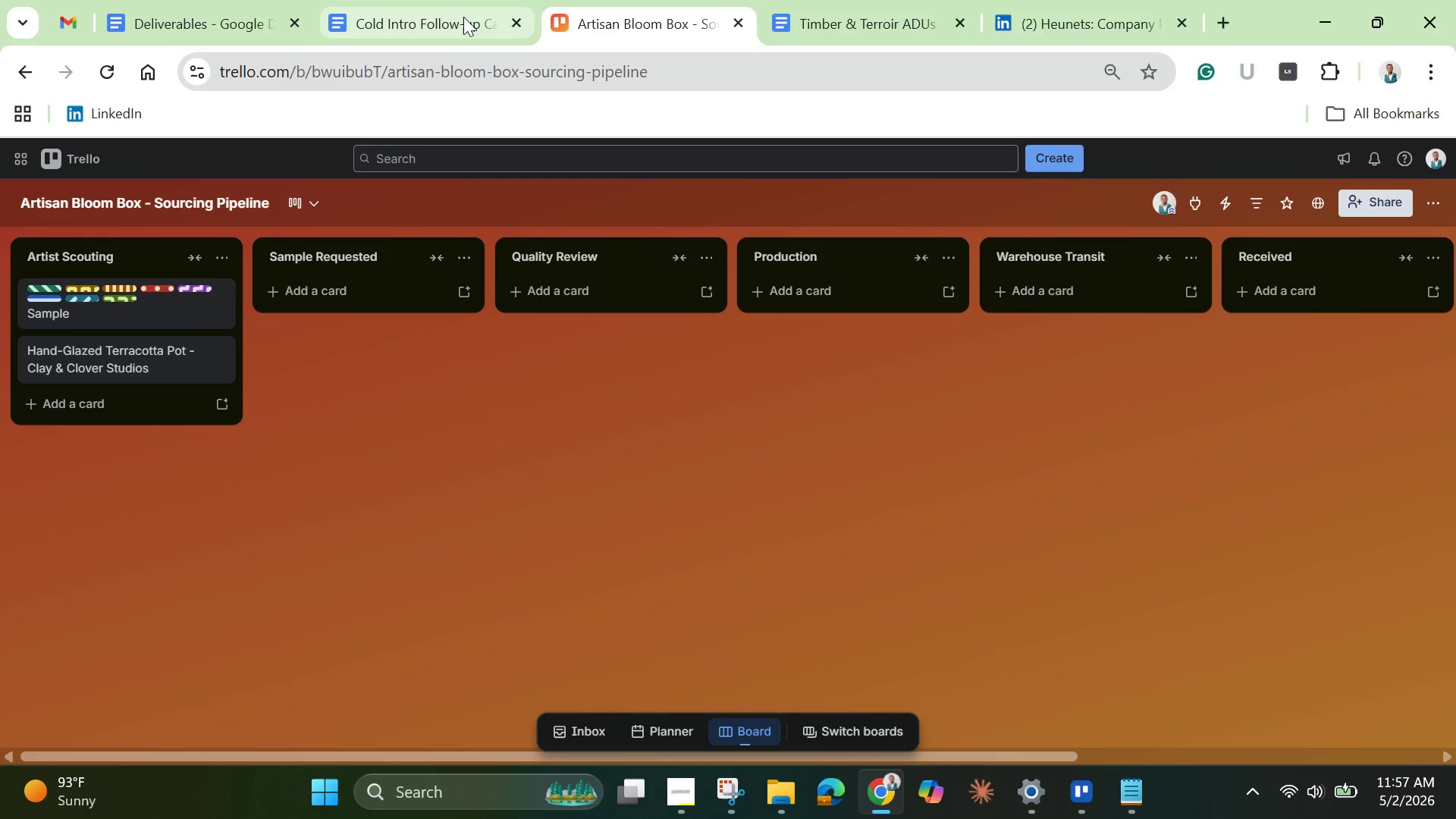 
left_click([439, 23])
 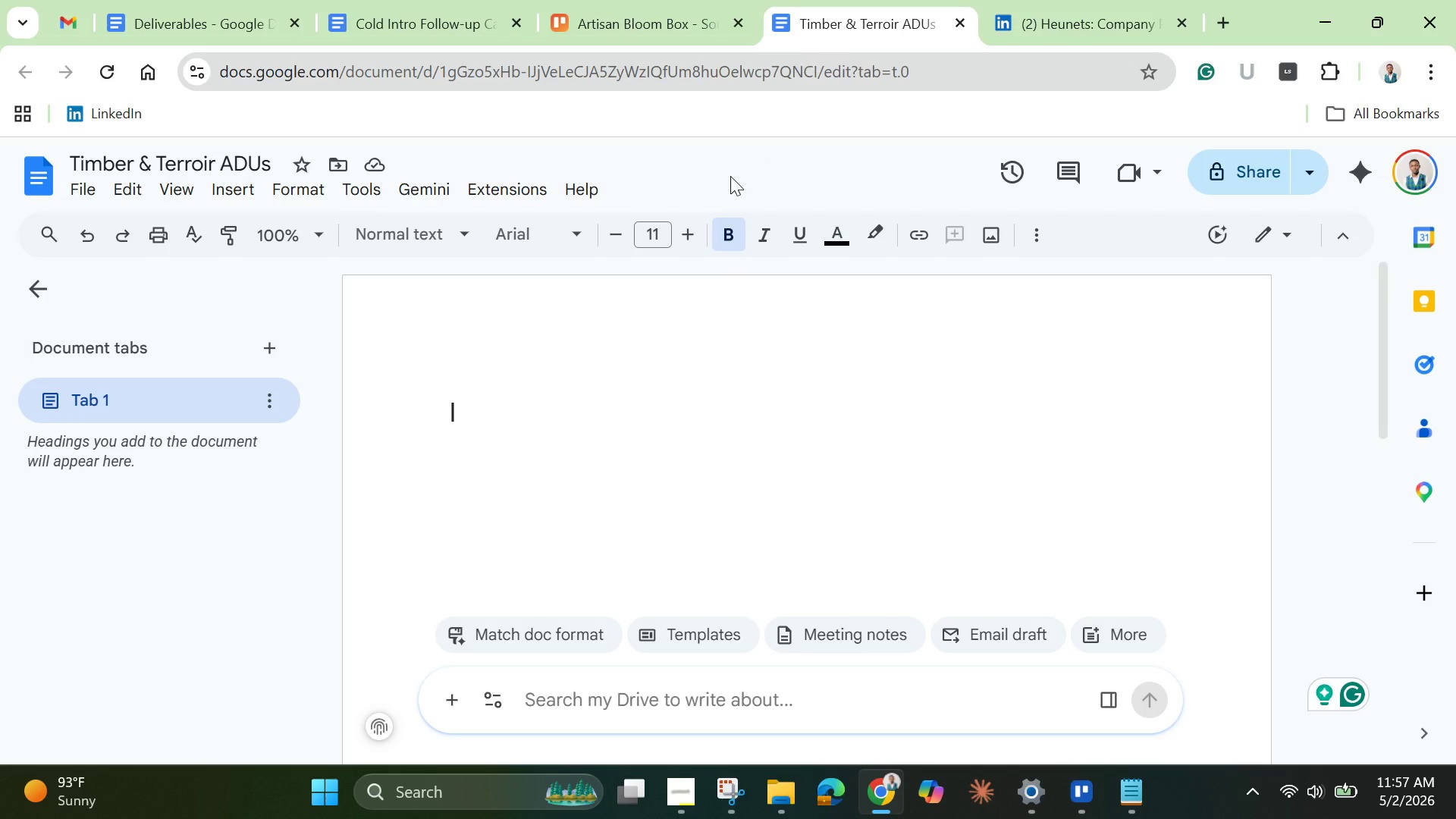 
left_click([422, 31])
 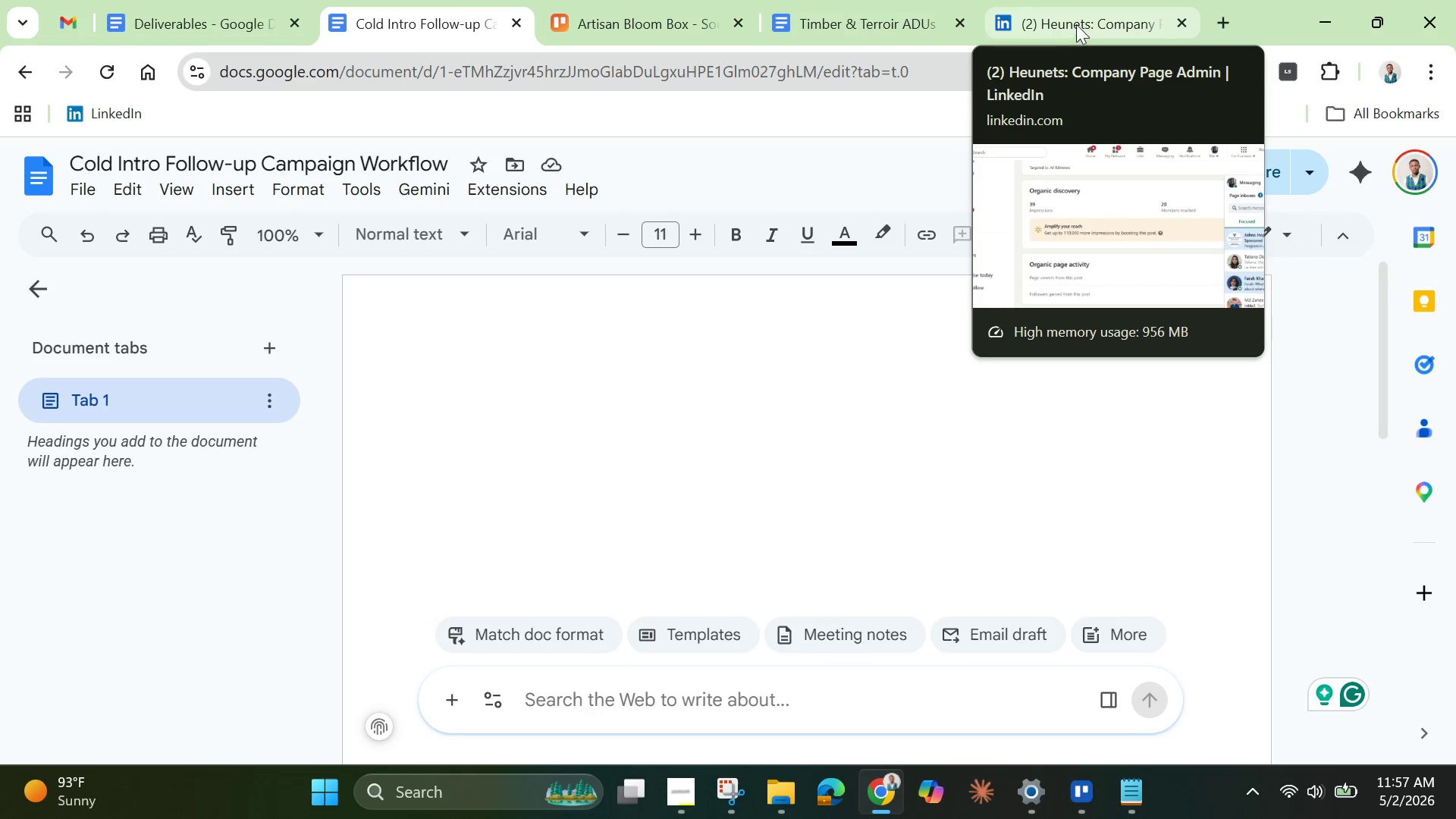 
left_click([855, 14])
 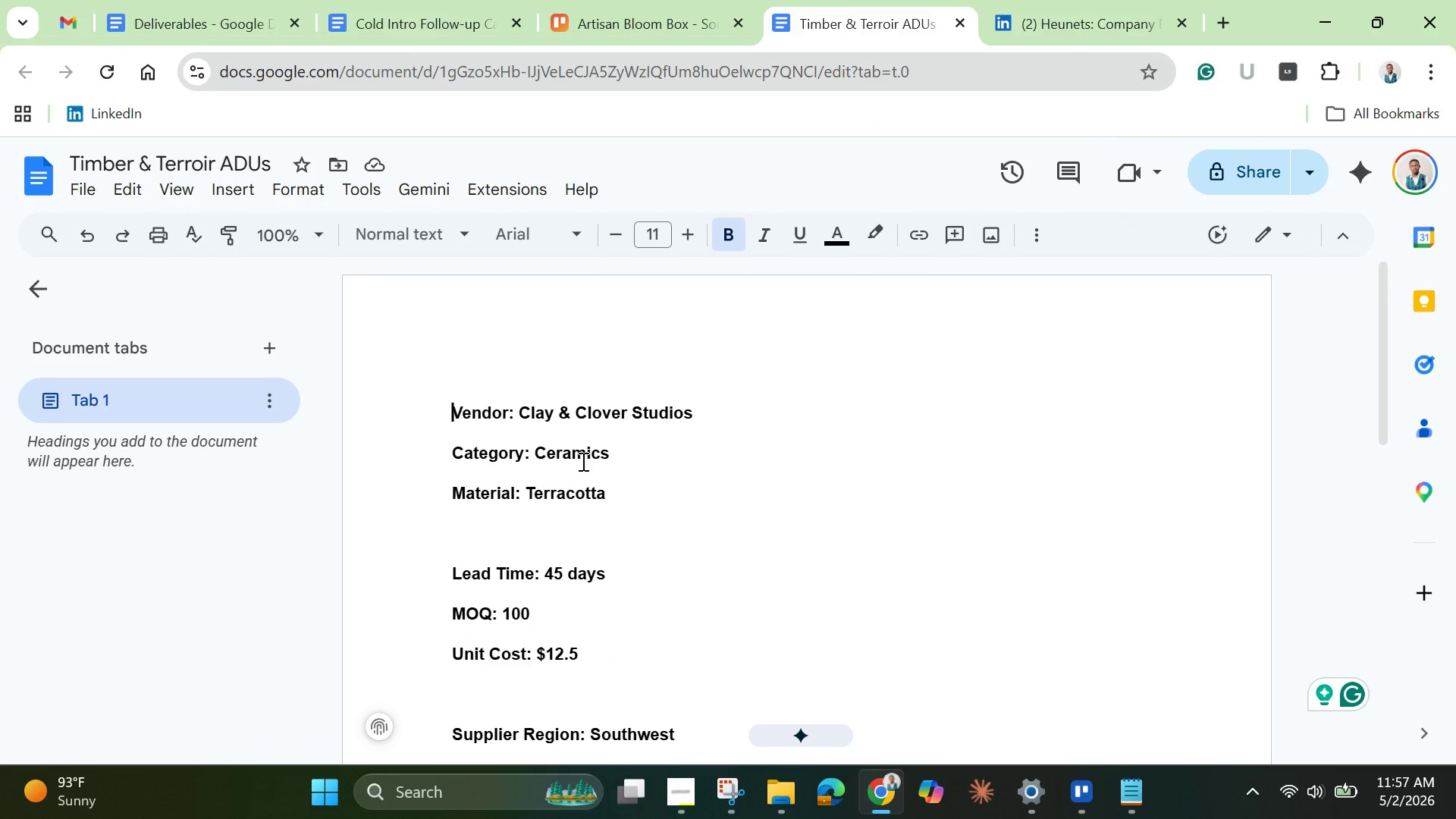 
key(Control+A)
 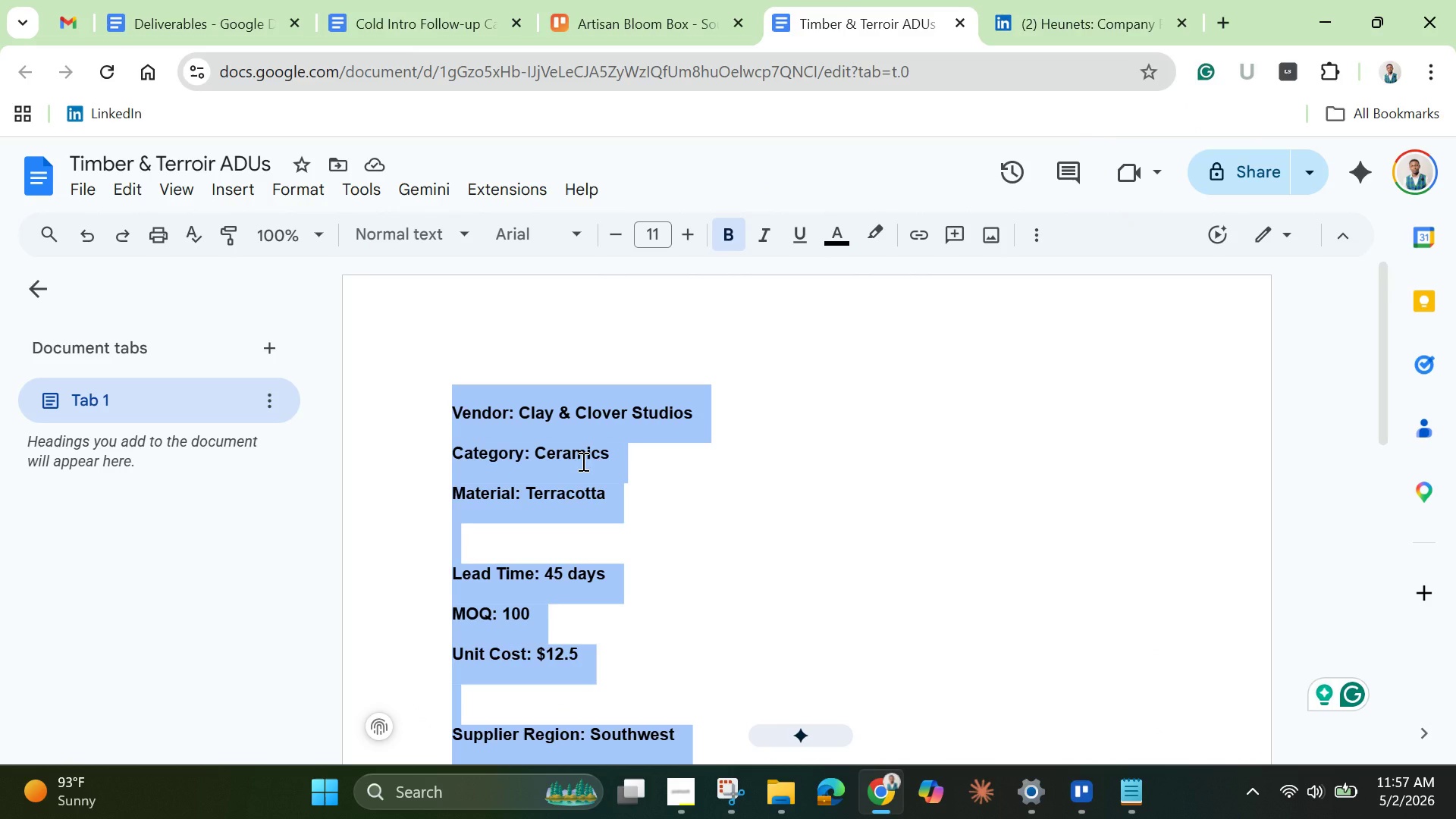 
key(Control+C)
 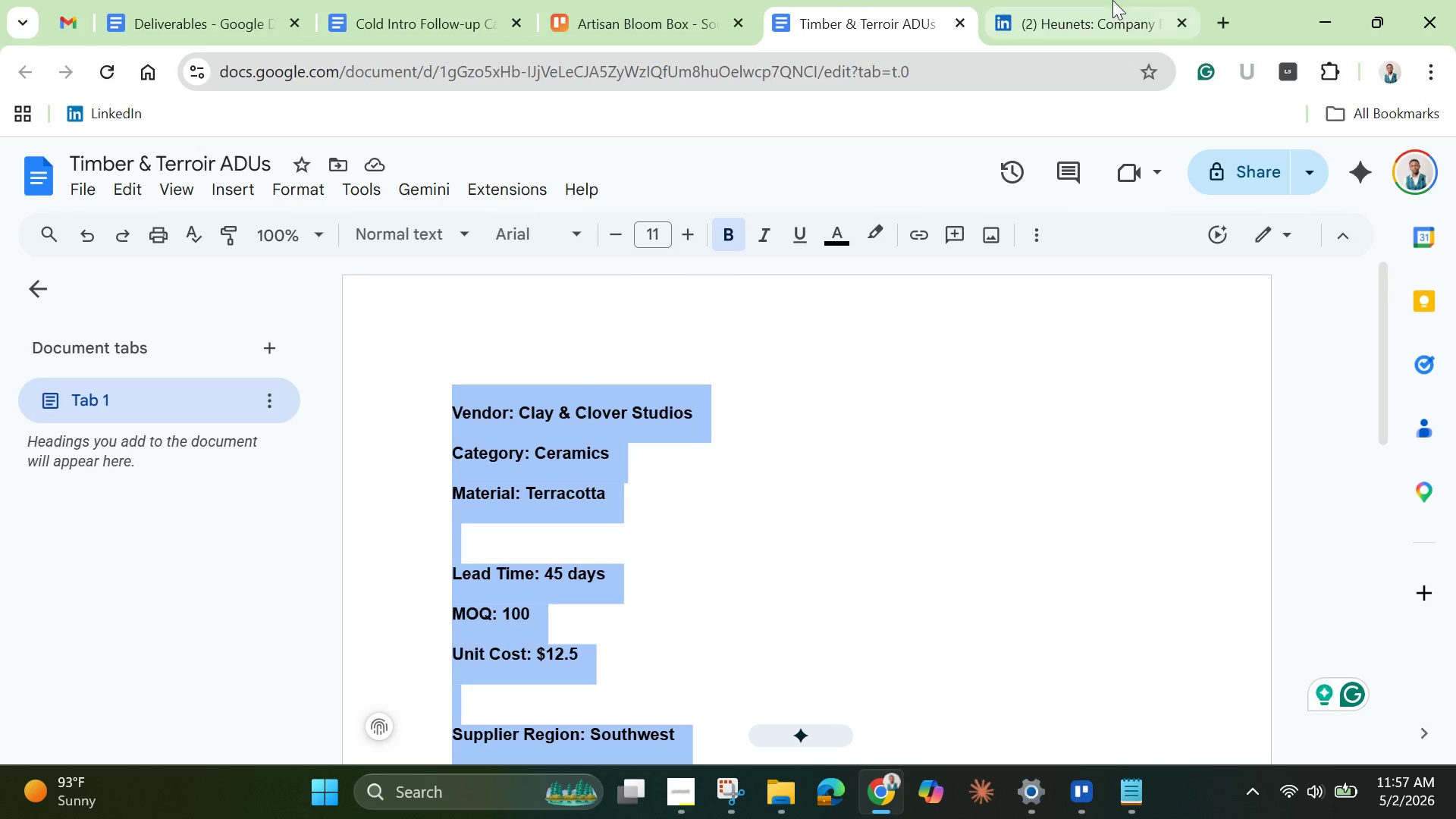 
left_click([1338, 23])
 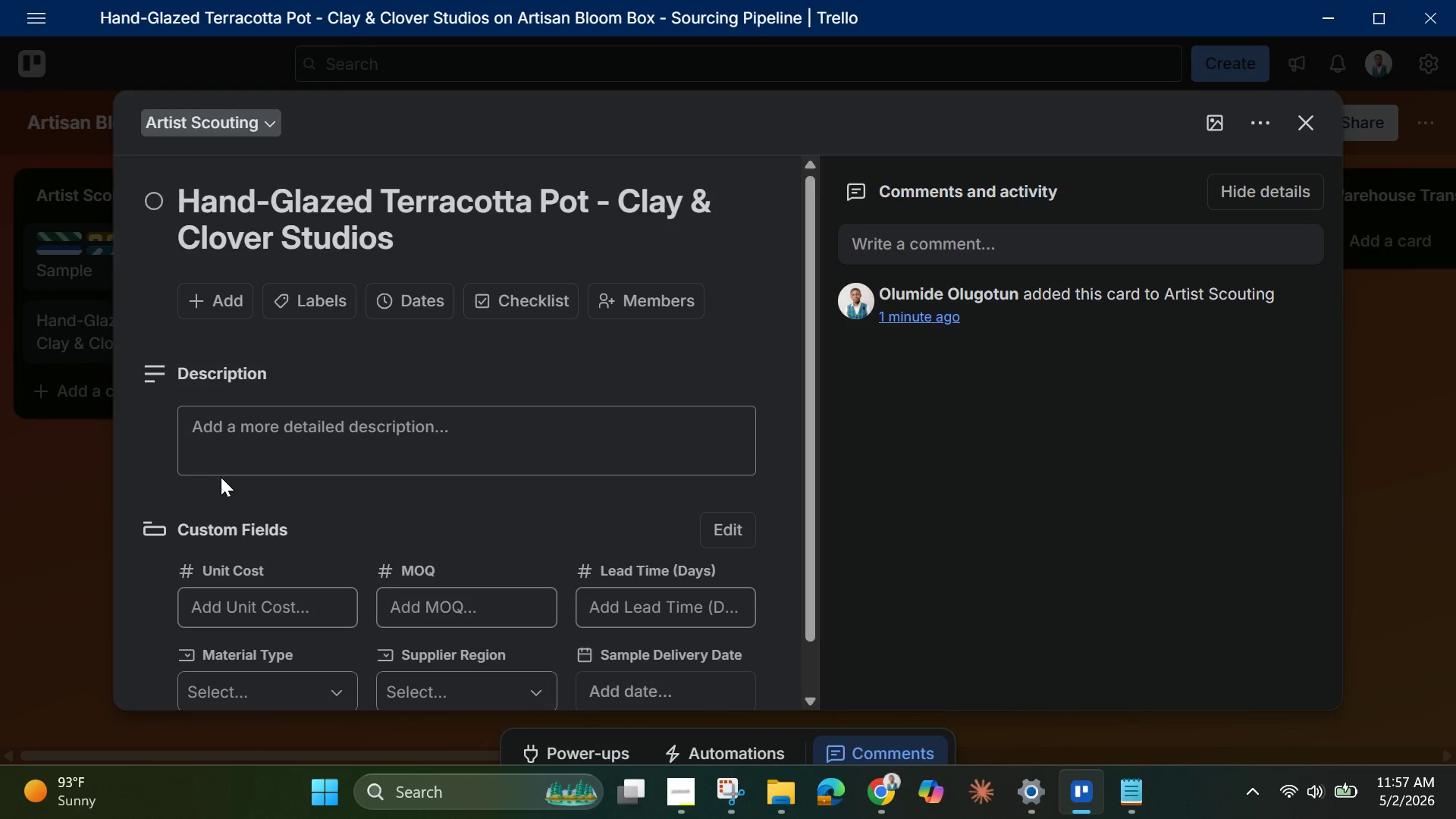 
left_click([243, 452])
 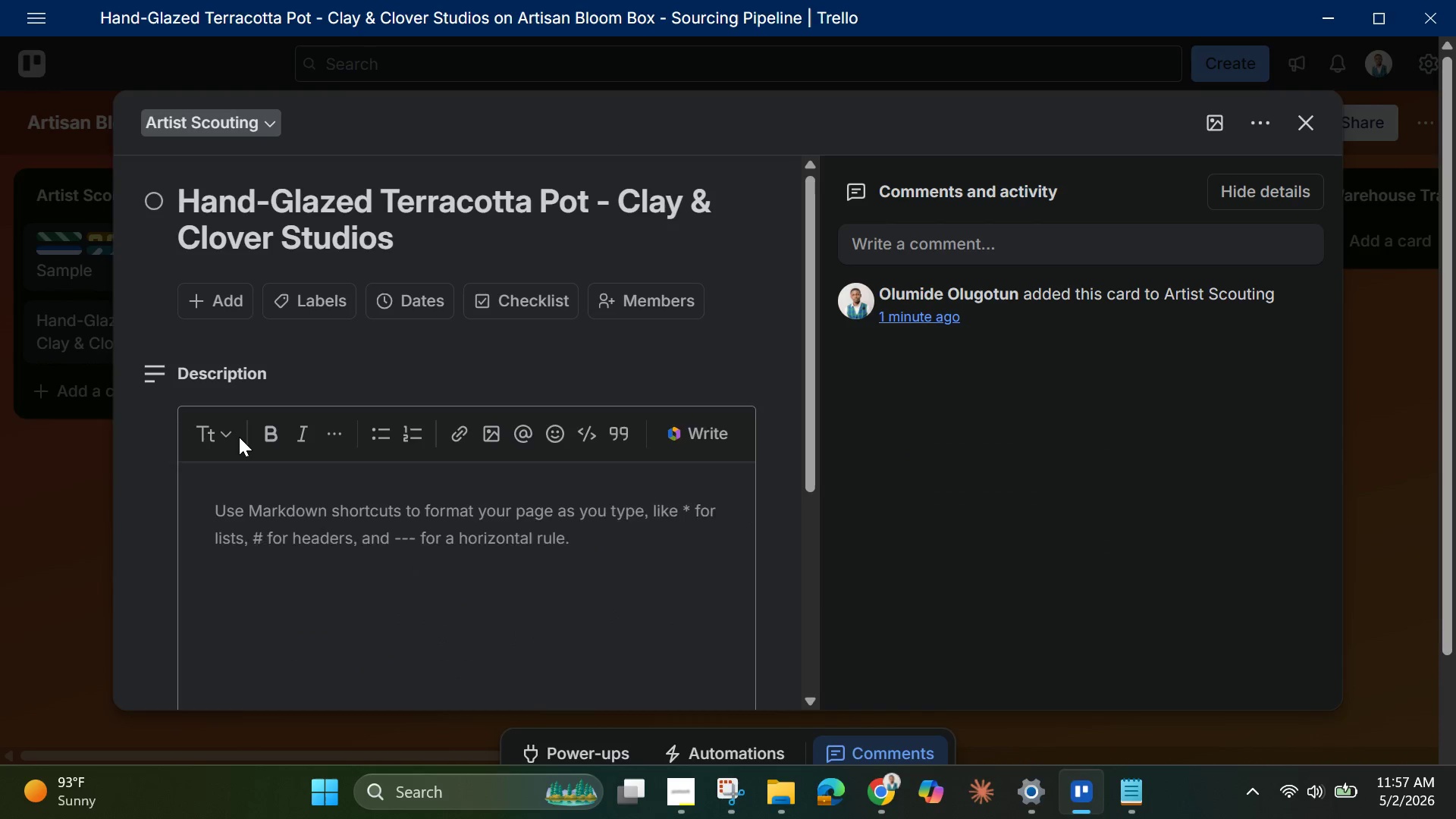 
key(Control+V)
 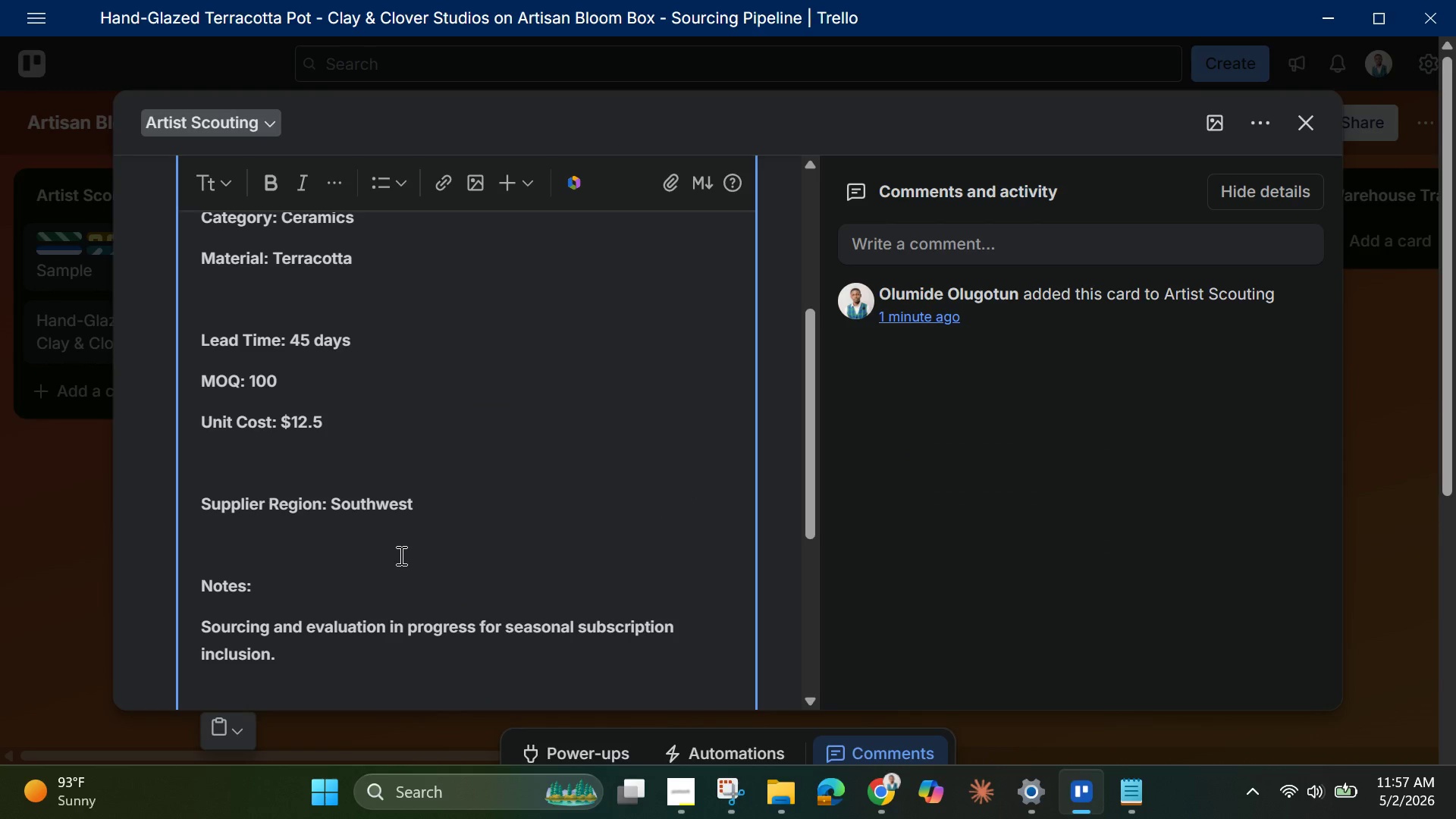 
scroll: coordinate [400, 555], scroll_direction: up, amount: 7.0
 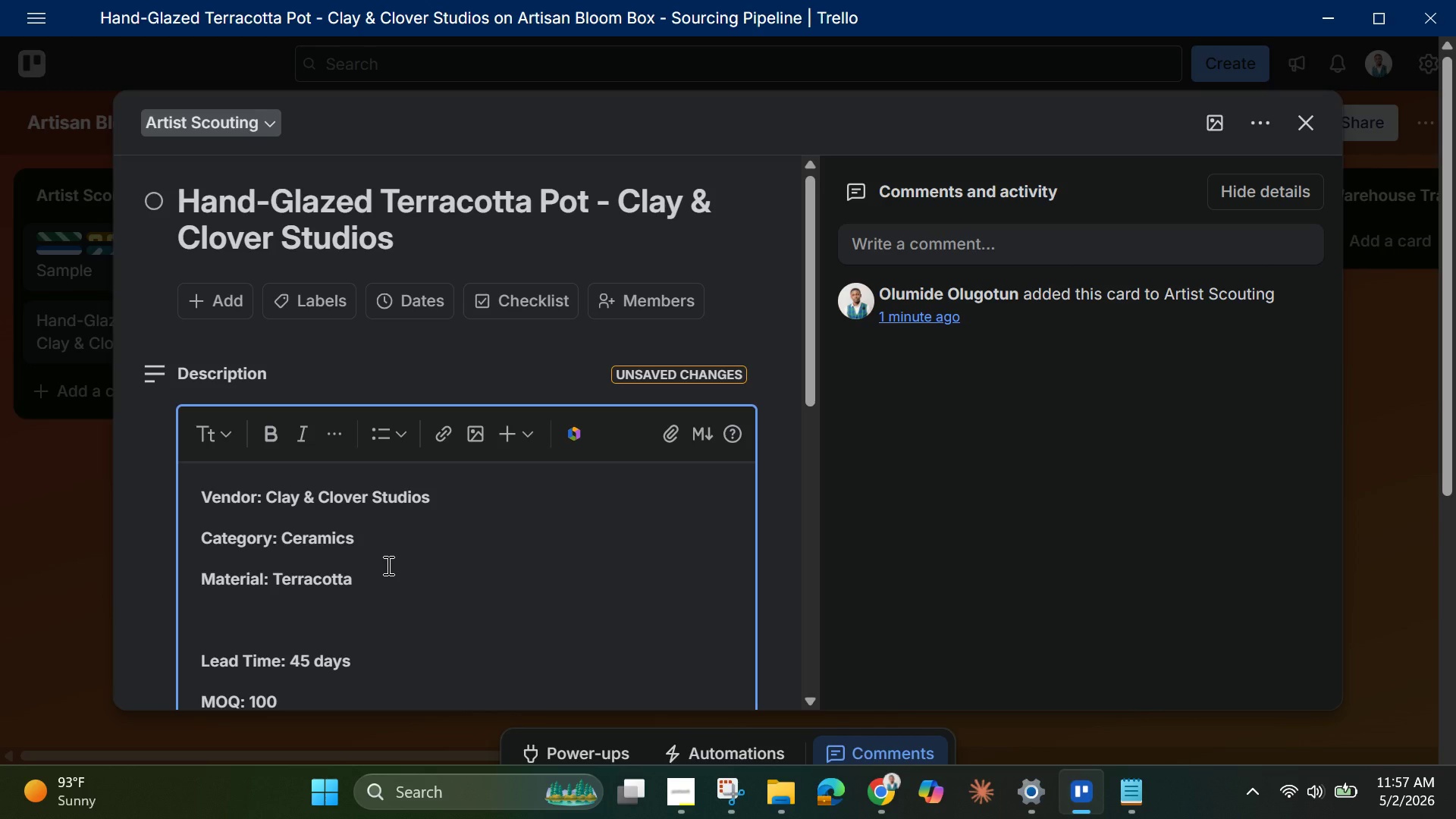 
wait(27.15)
 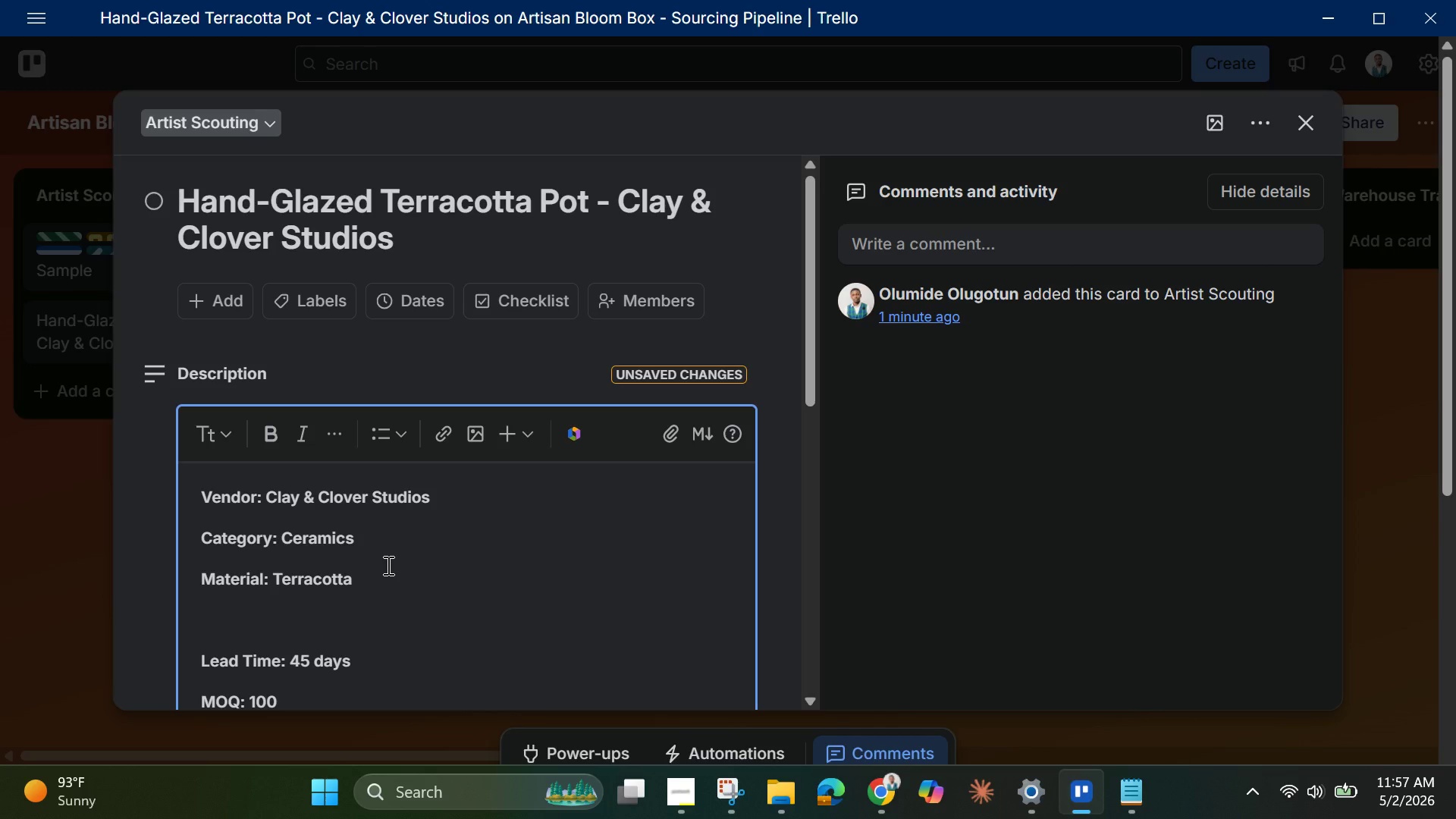 
scroll: coordinate [532, 524], scroll_direction: none, amount: 0.0
 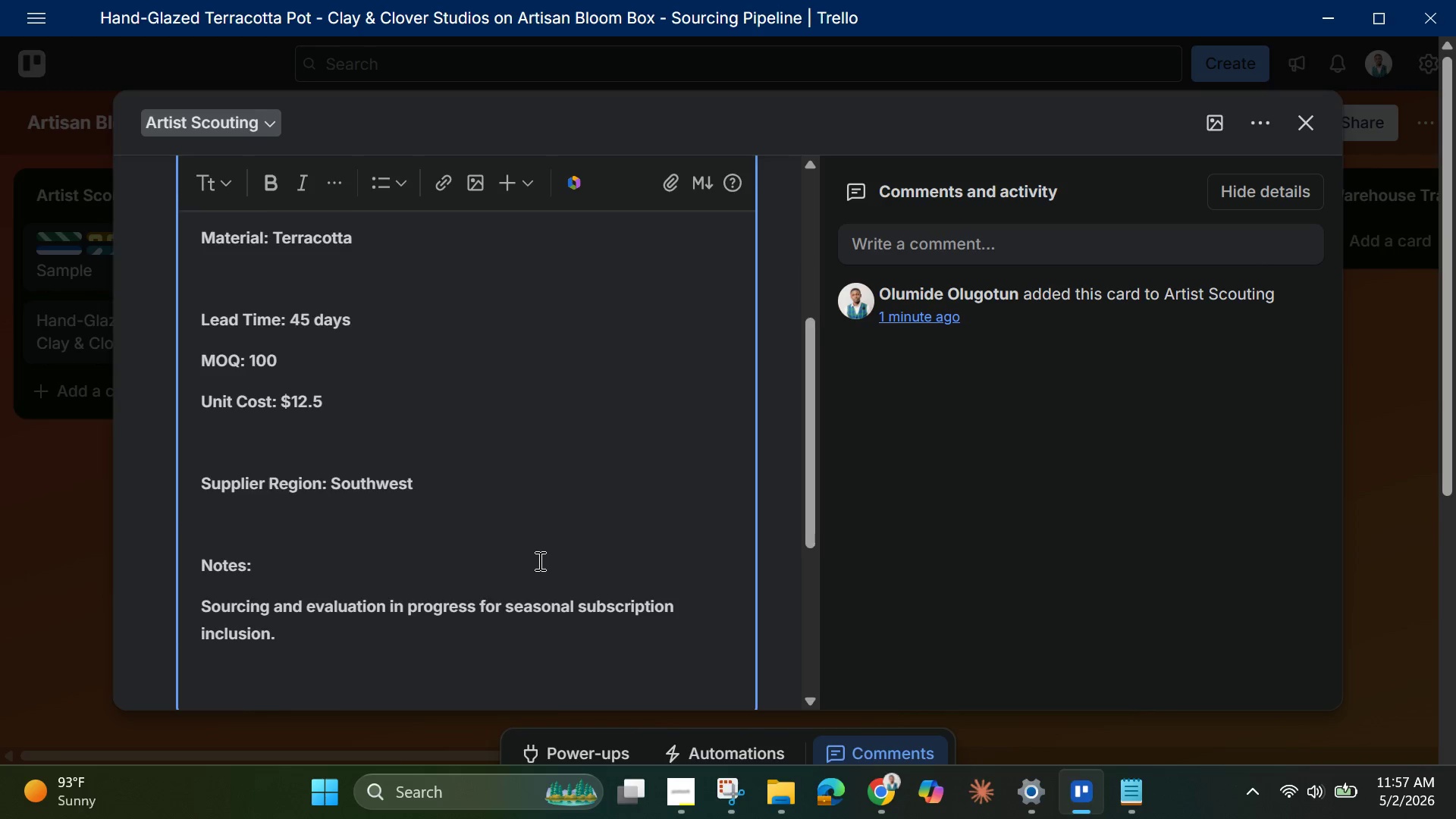 
scroll: coordinate [333, 566], scroll_direction: down, amount: 14.0
 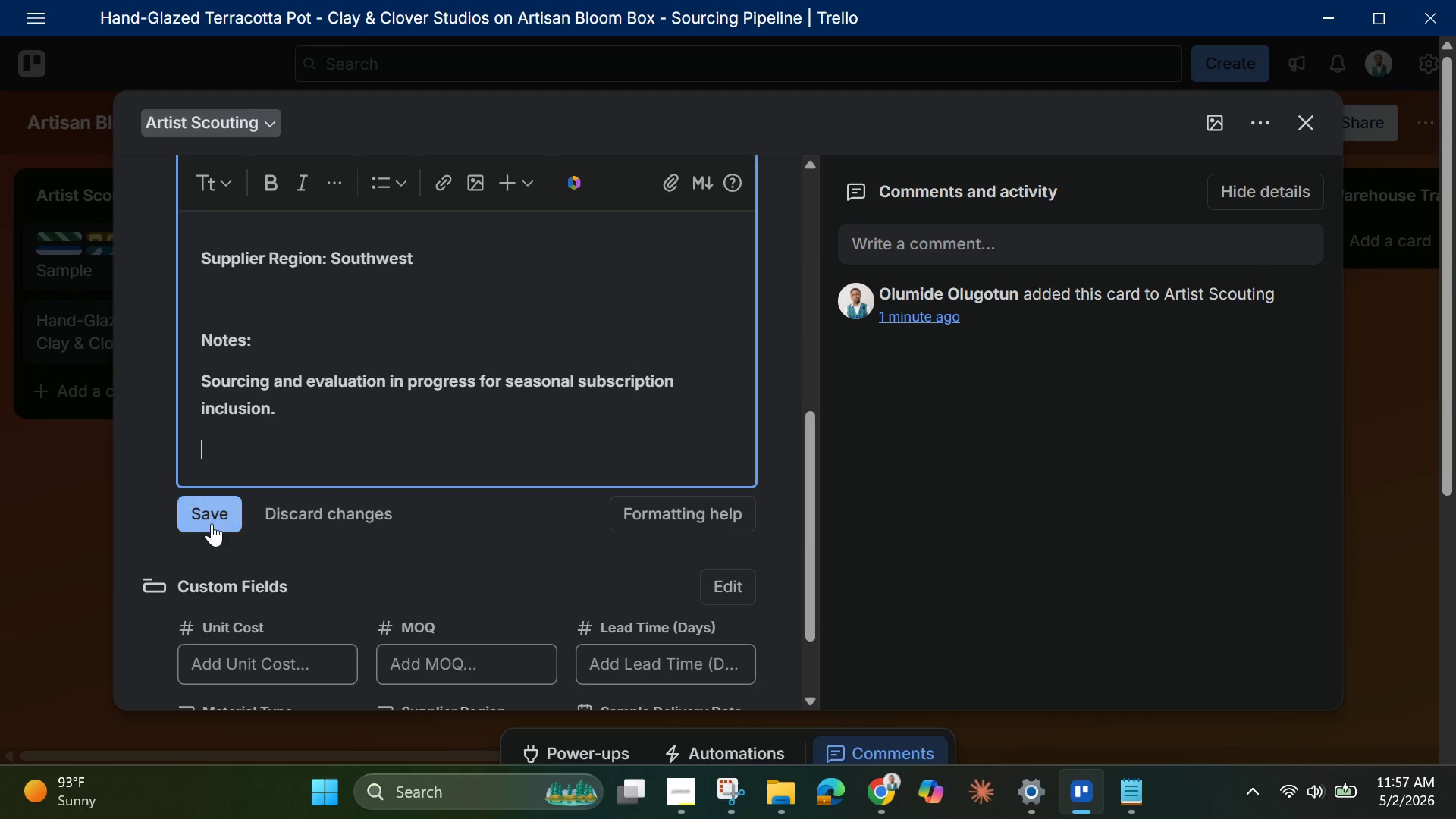 
left_click([210, 522])
 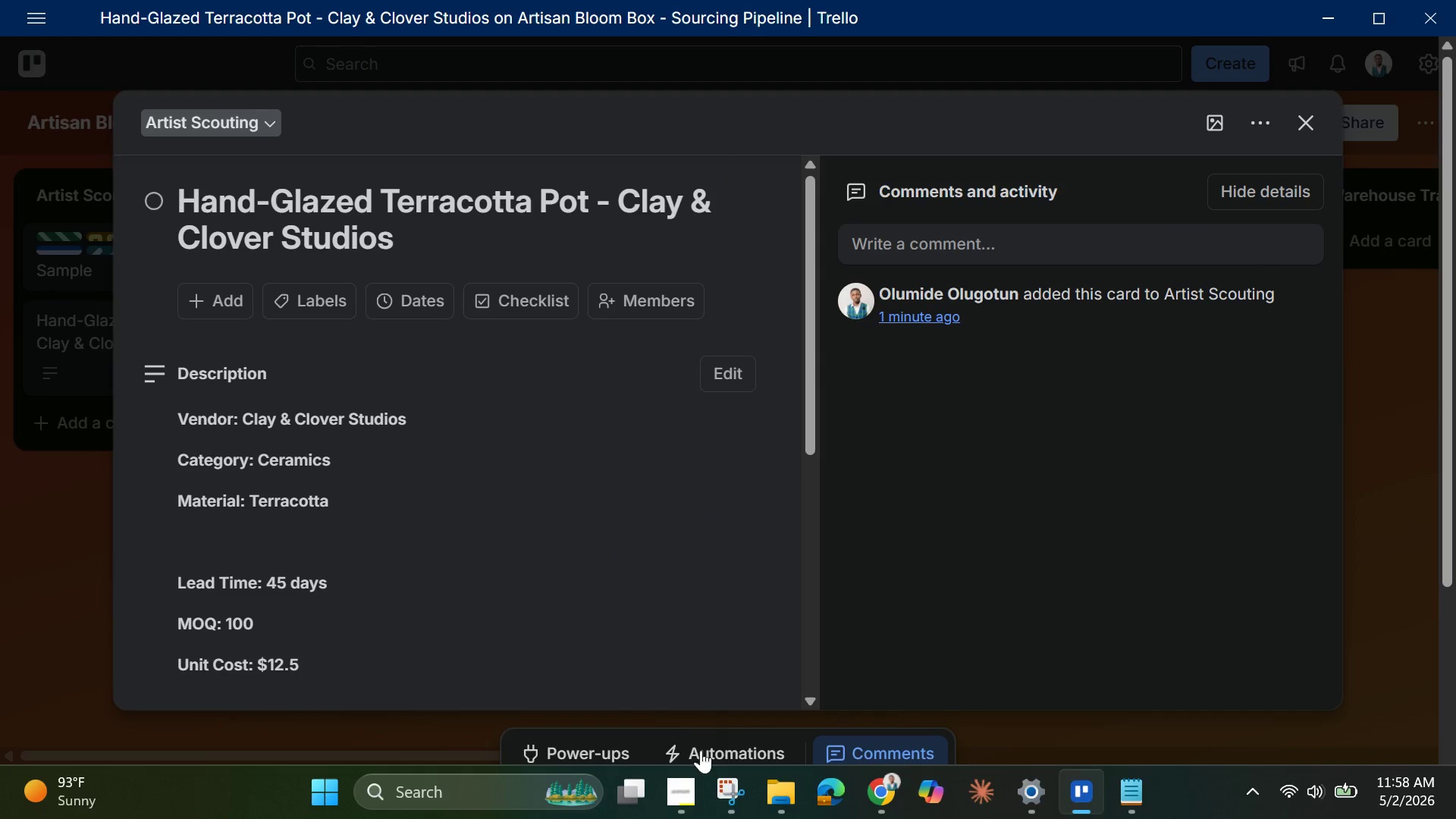 
left_click([681, 786])